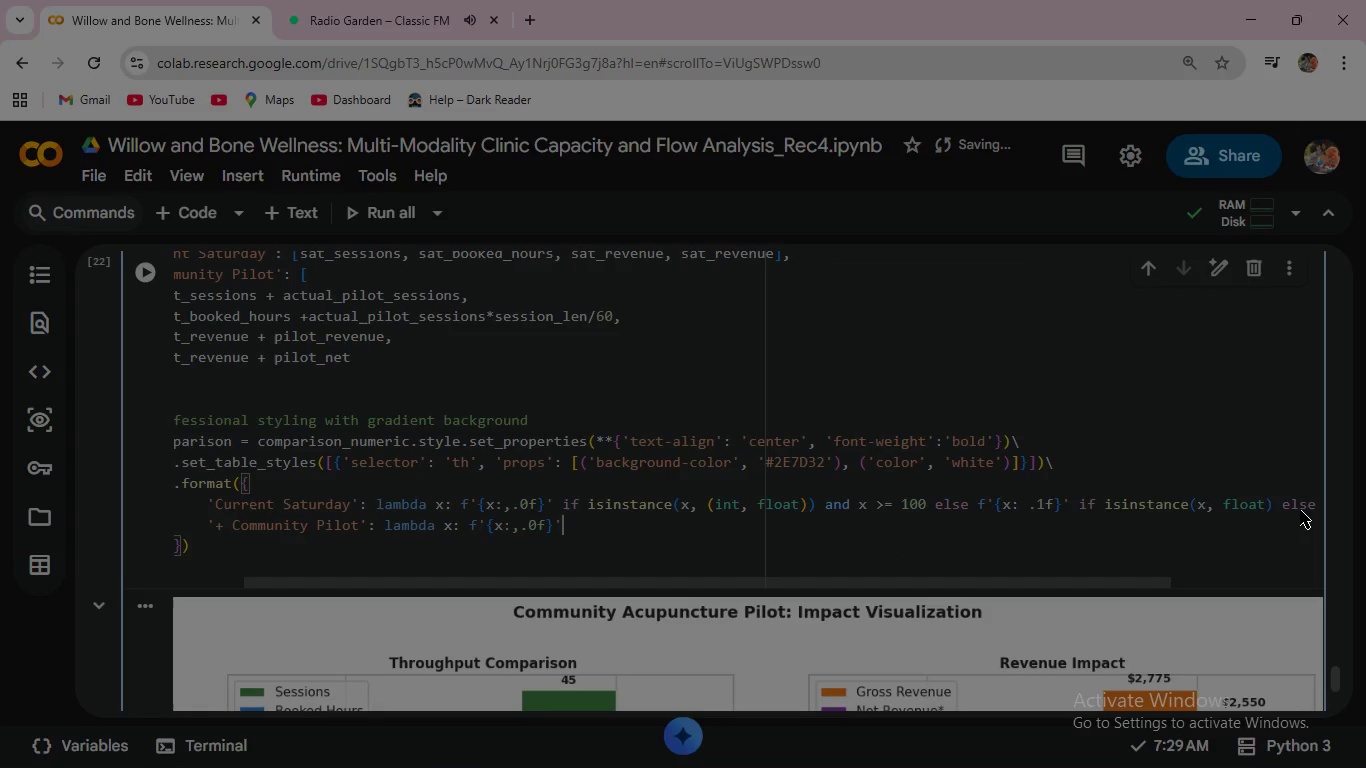 
type( if isin)
 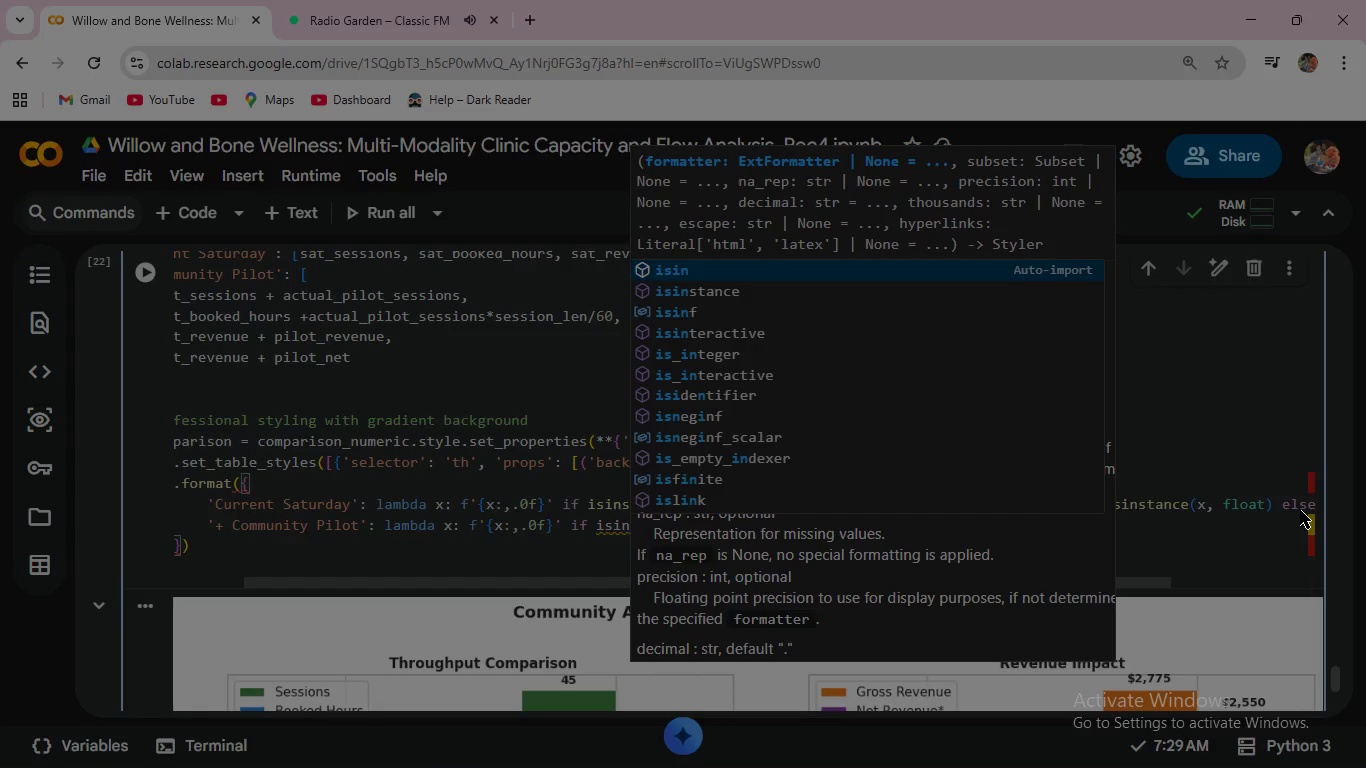 
key(ArrowDown)
 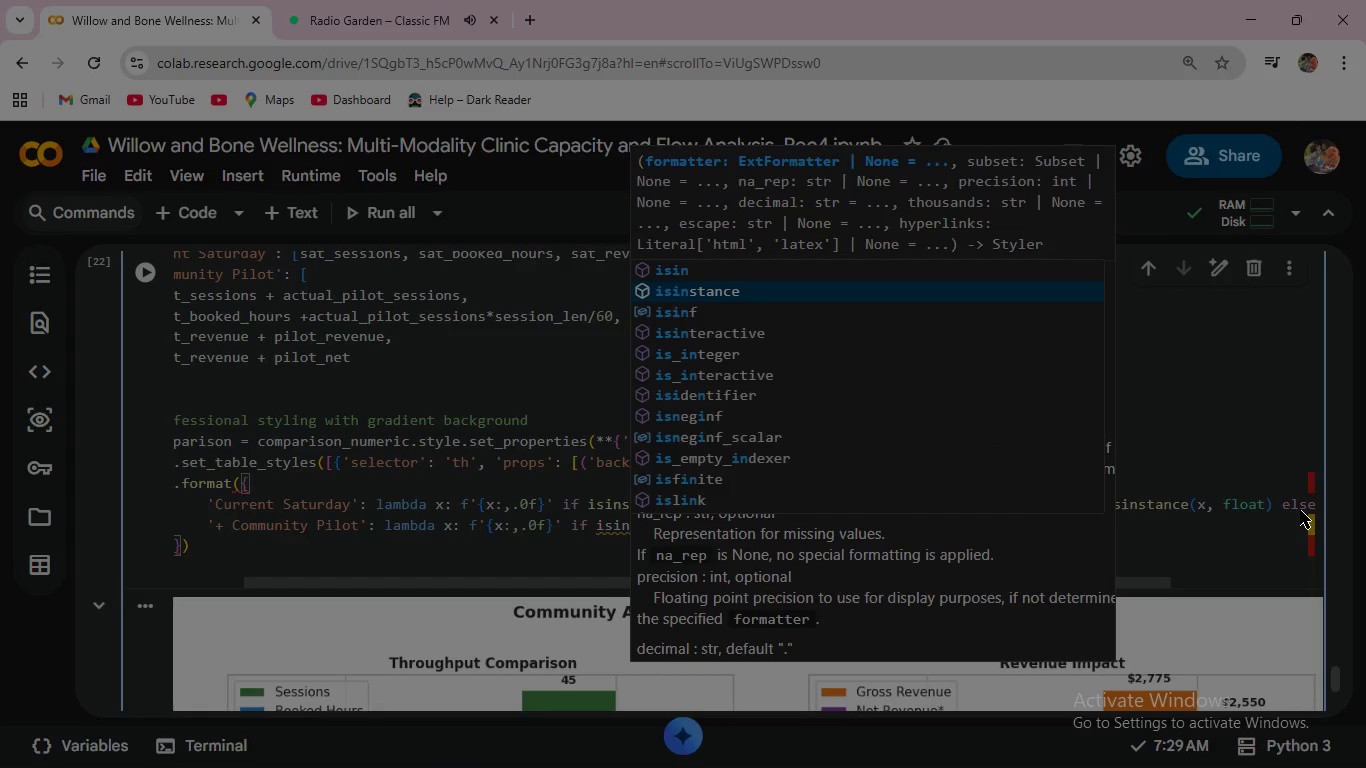 
key(Enter)
 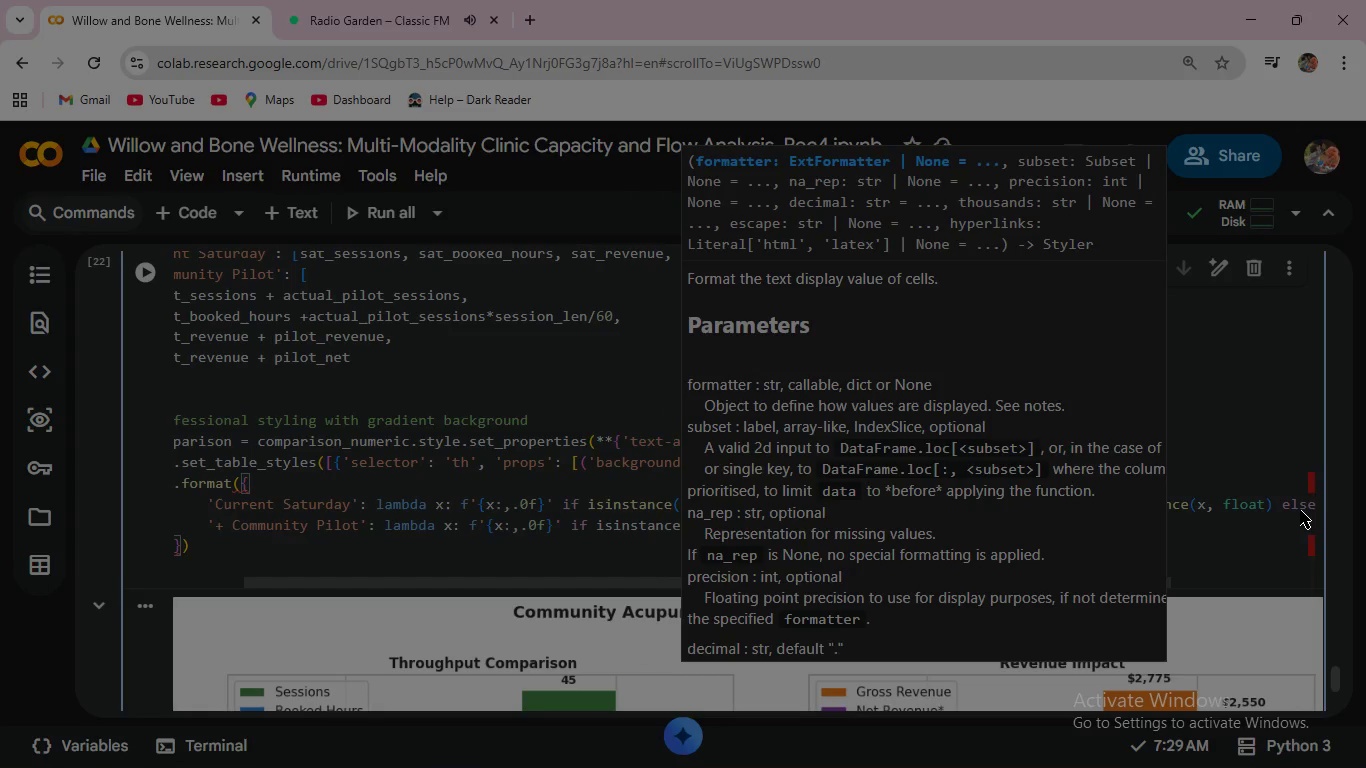 
key(Escape)
type((x,)
 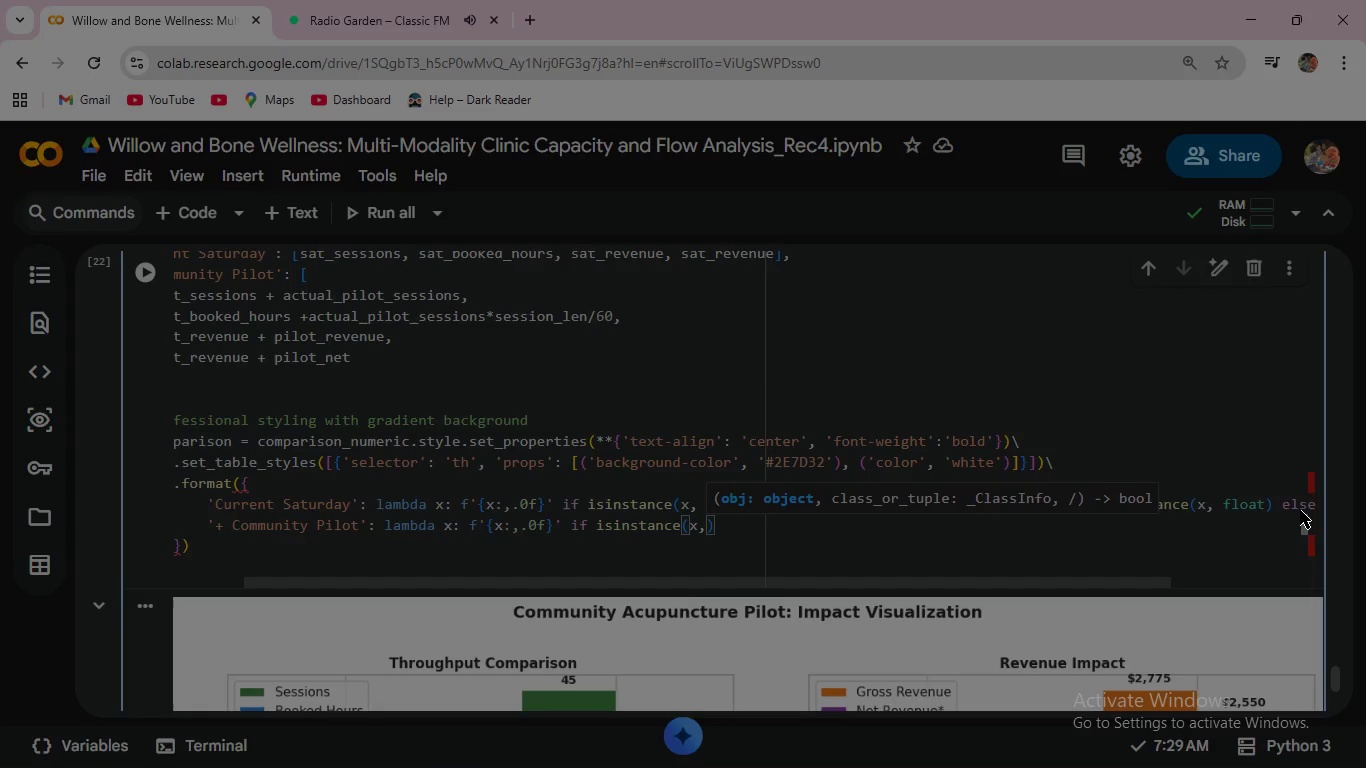 
type( (int, float)
 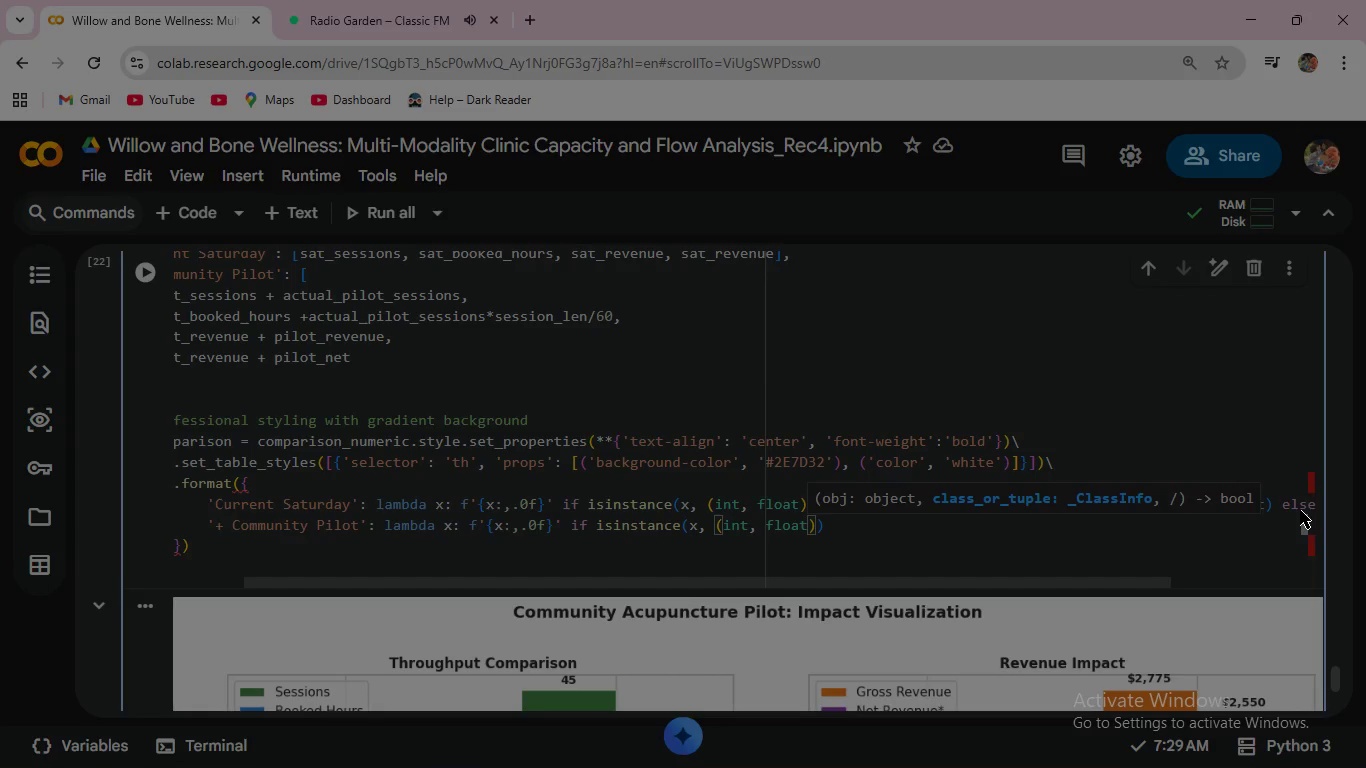 
wait(8.64)
 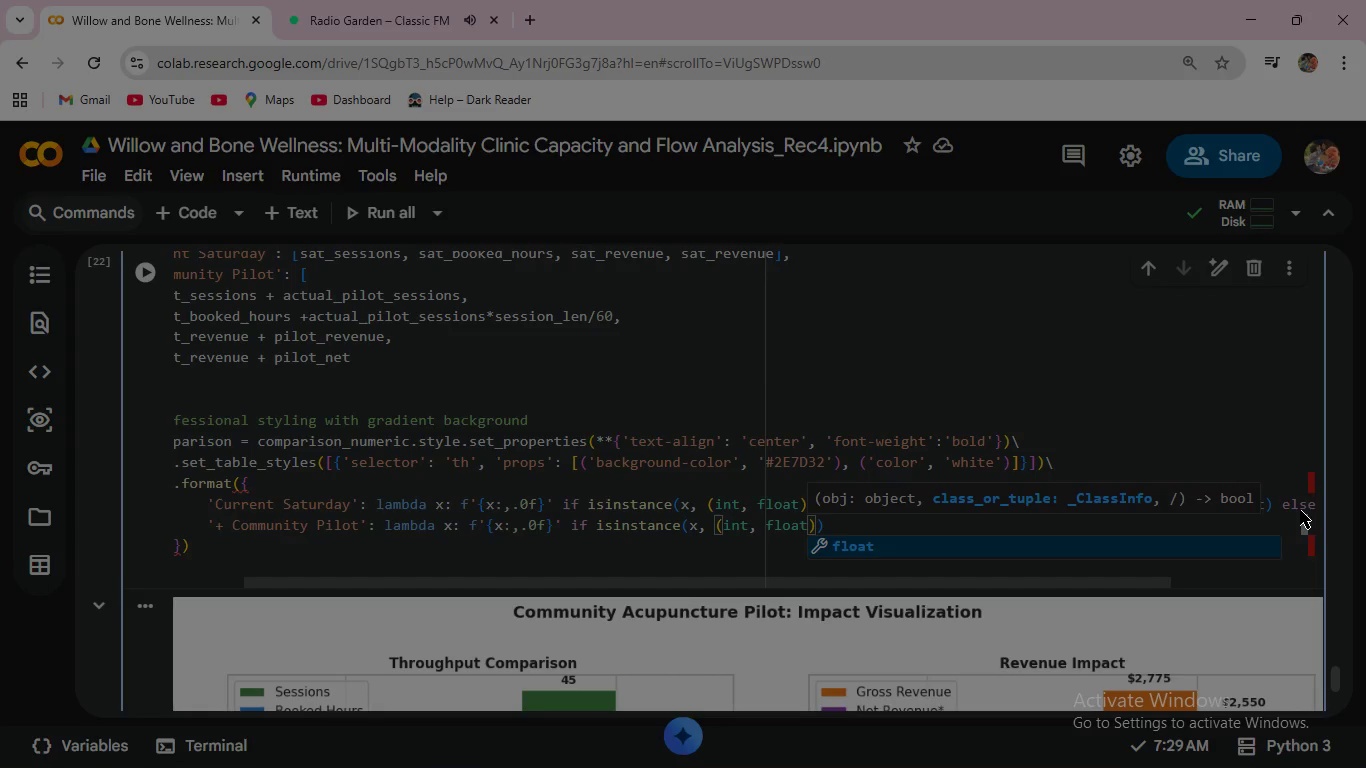 
key(ArrowRight)
 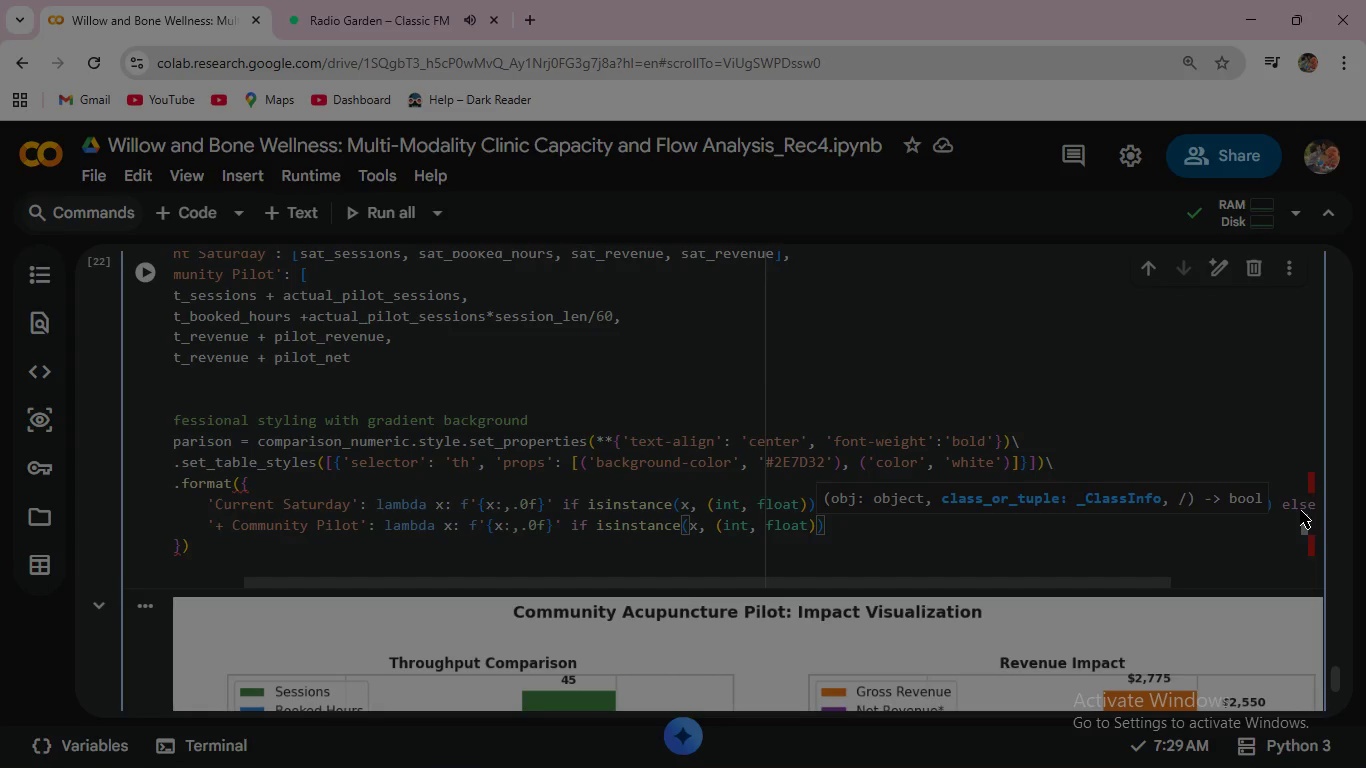 
key(ArrowRight)
 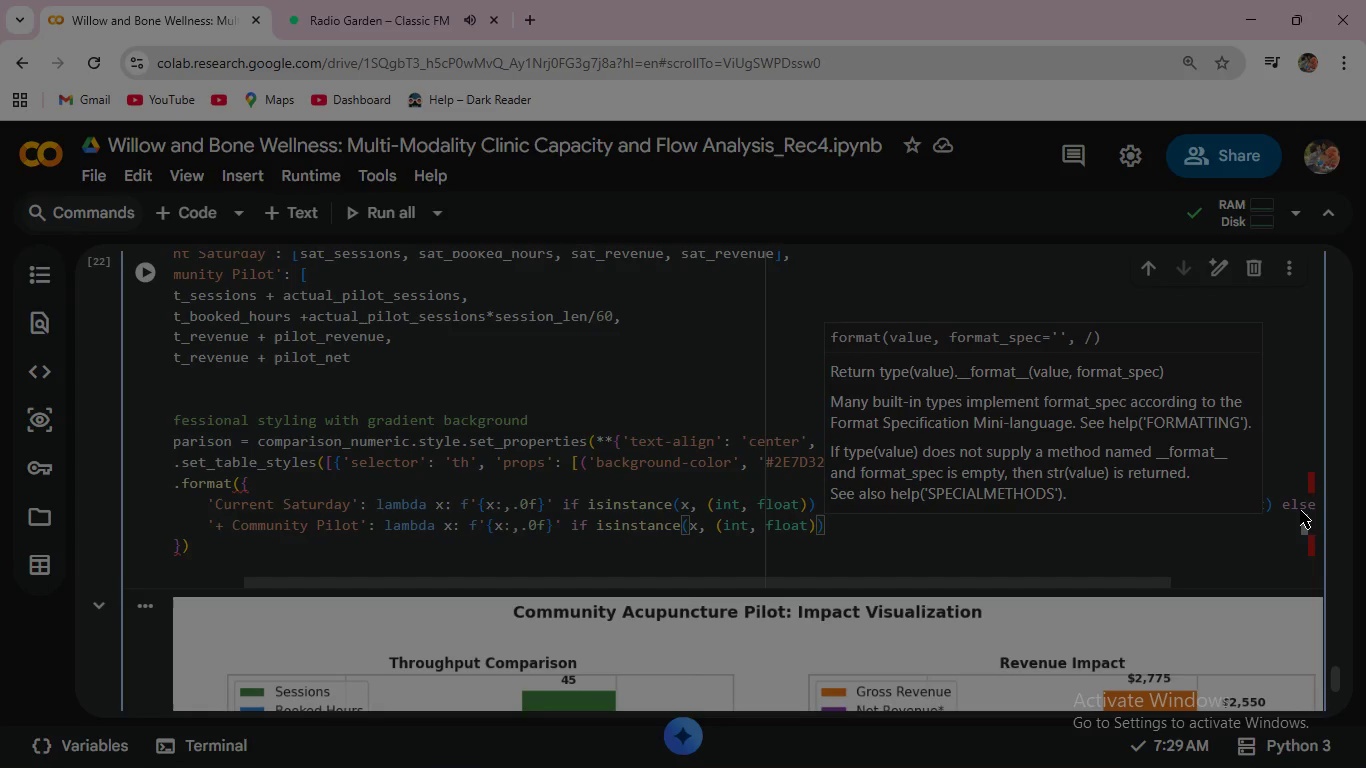 
type( and)
key(Escape)
key(Escape)
 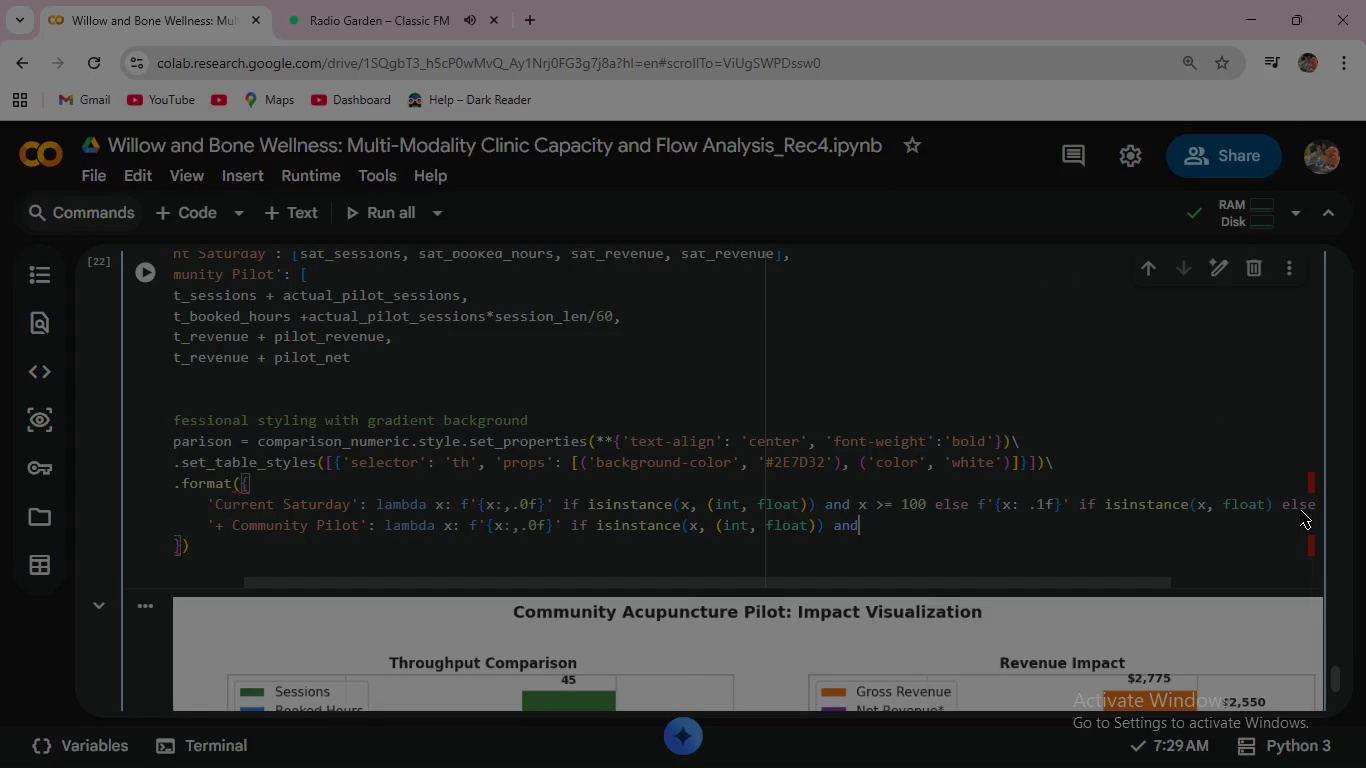 
key(Space)
 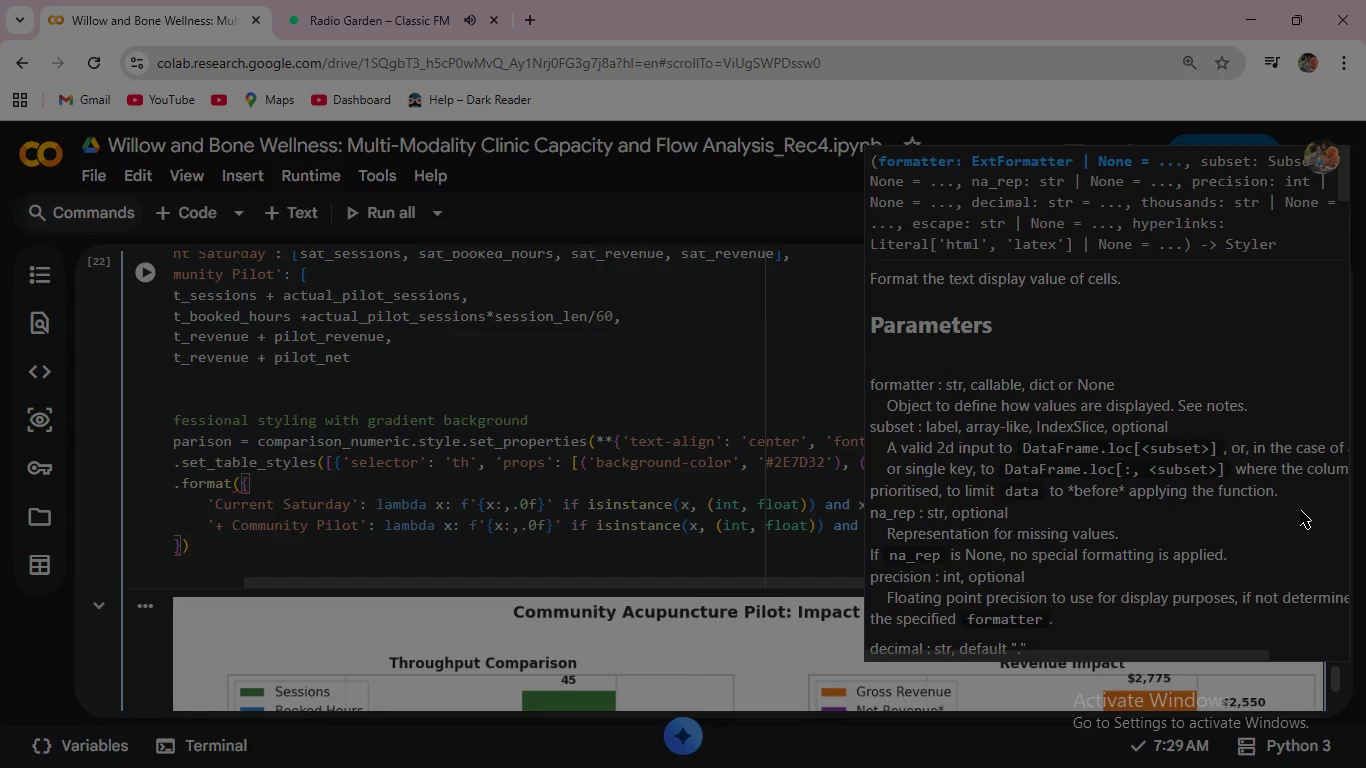 
key(X)
 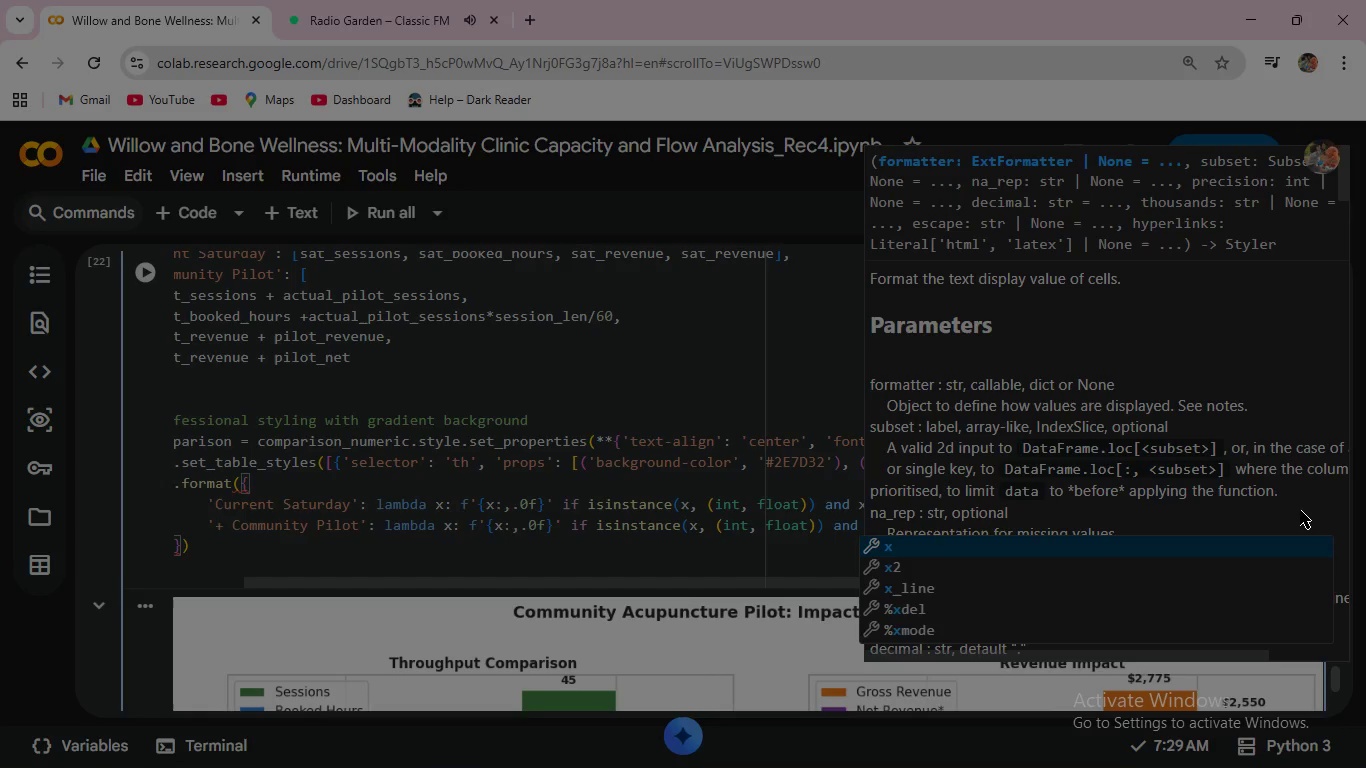 
hold_key(key=ShiftRight, duration=0.73)
 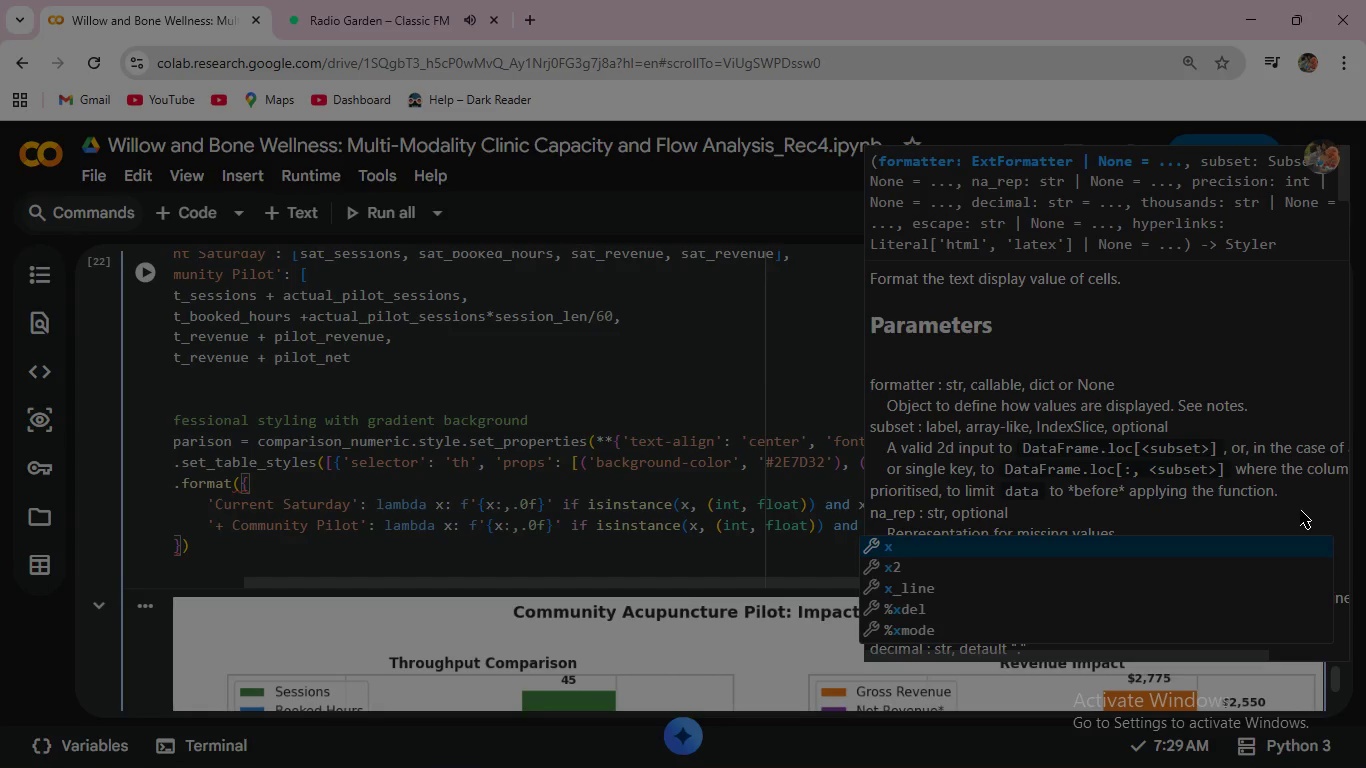 
key(Escape)
 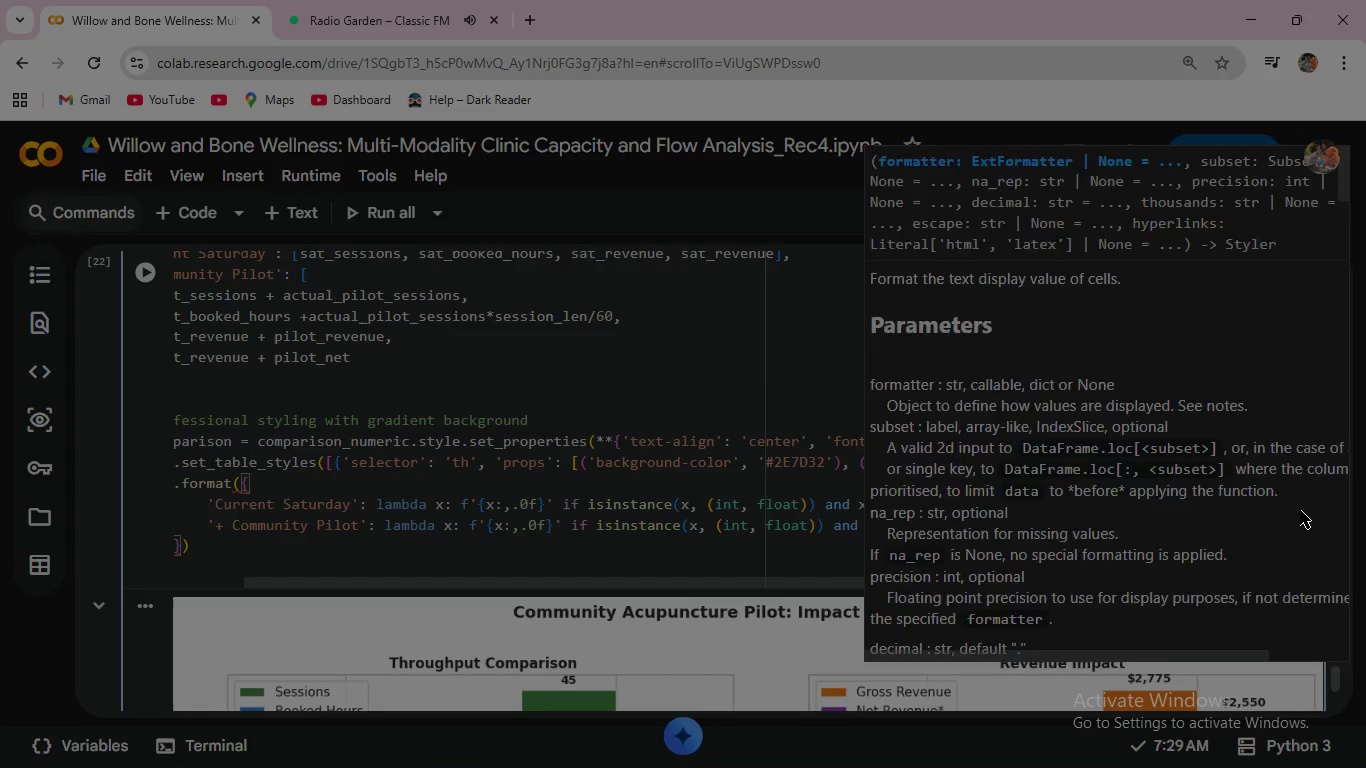 
key(Escape)
 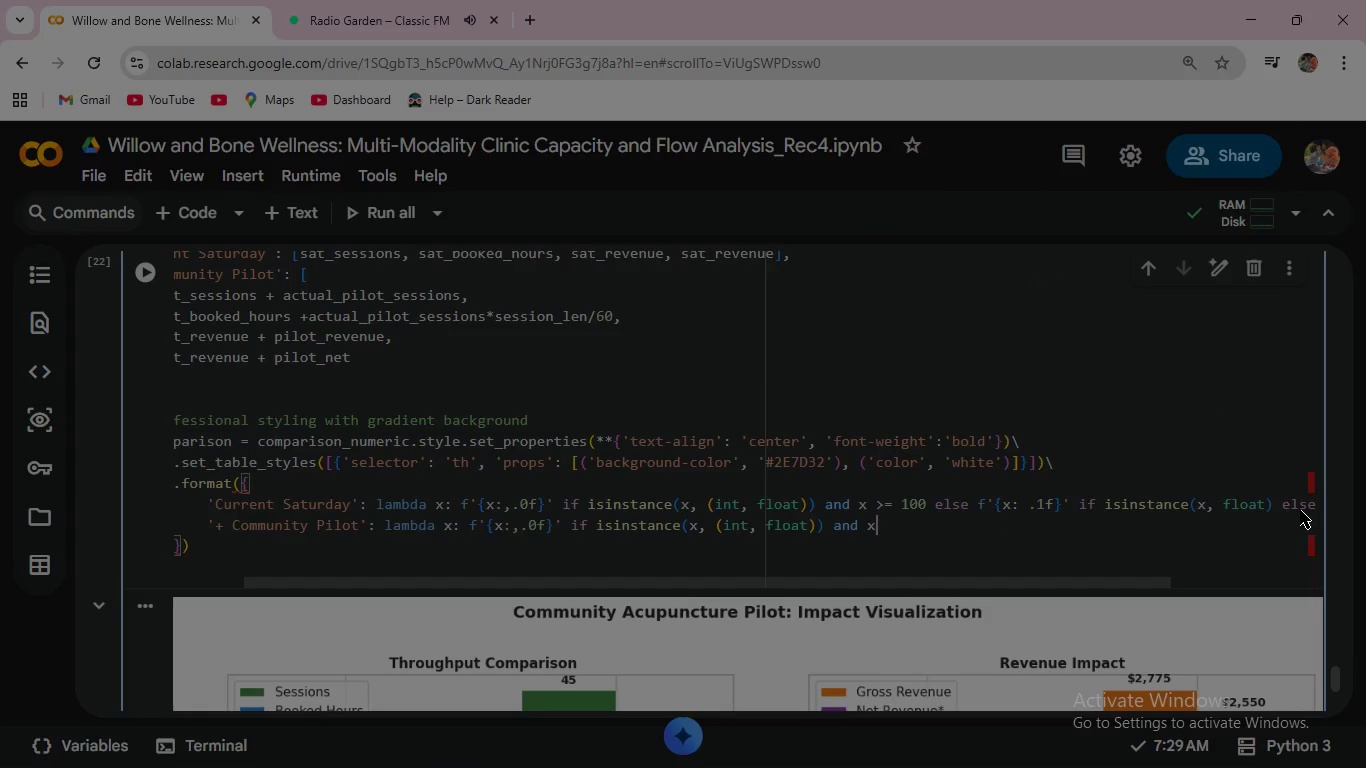 
wait(5.25)
 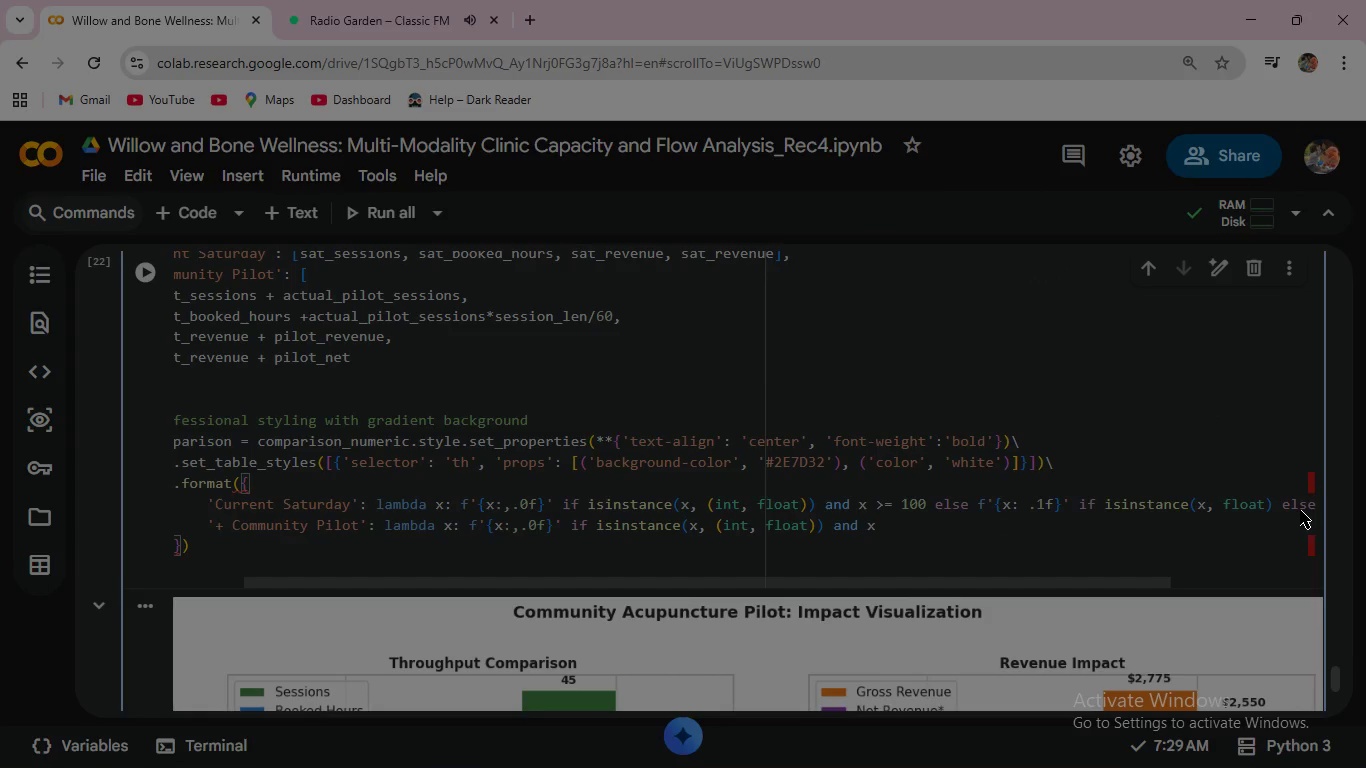 
type( .)
key(Backspace)
key(Backspace)
key(Escape)
type( >=100)
key(Escape)
 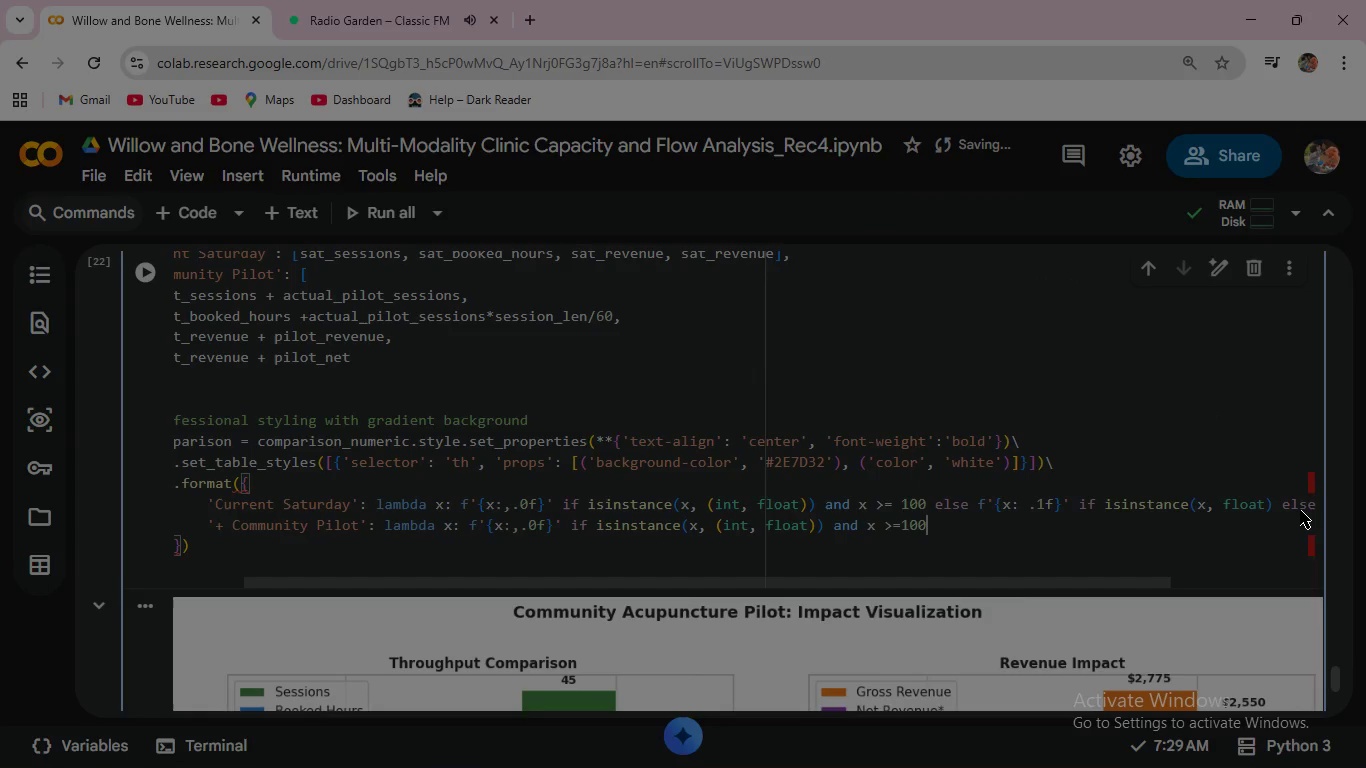 
wait(9.2)
 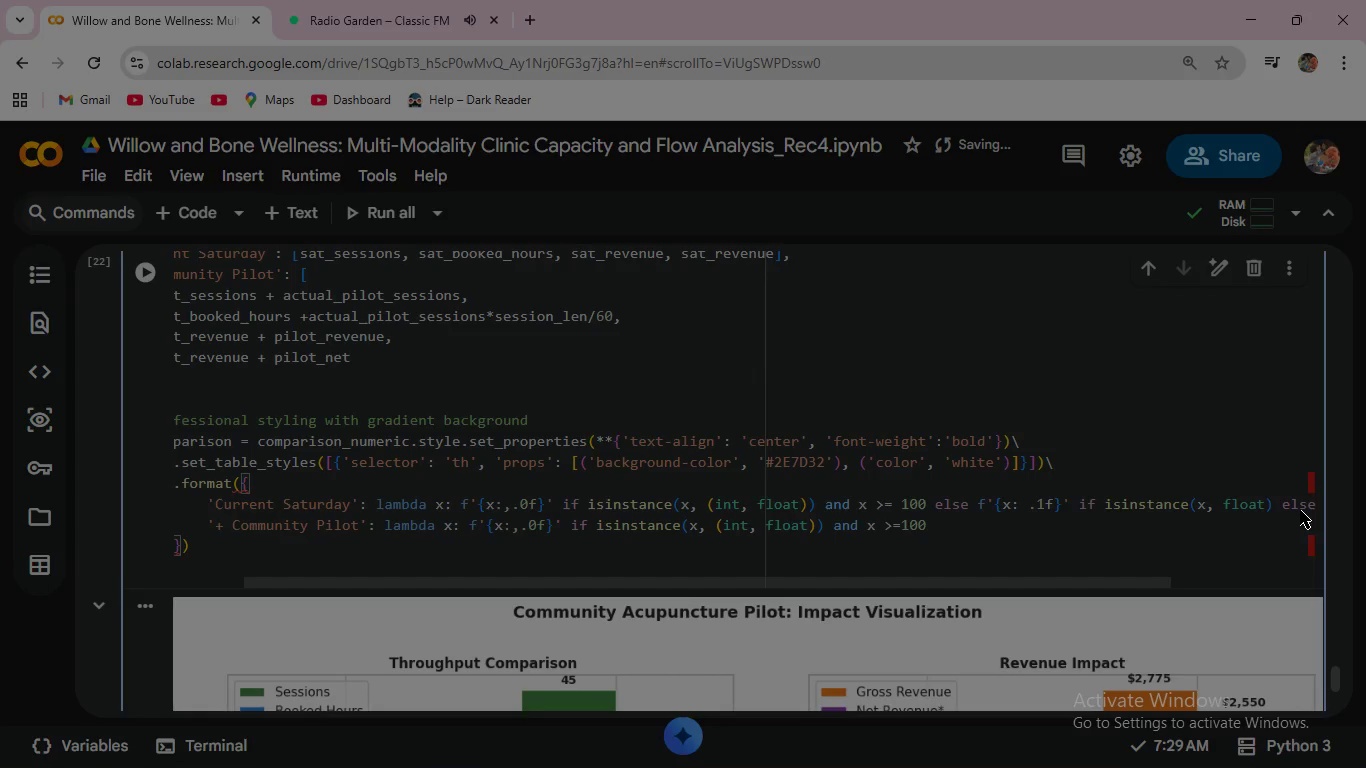 
type( else f'{)
 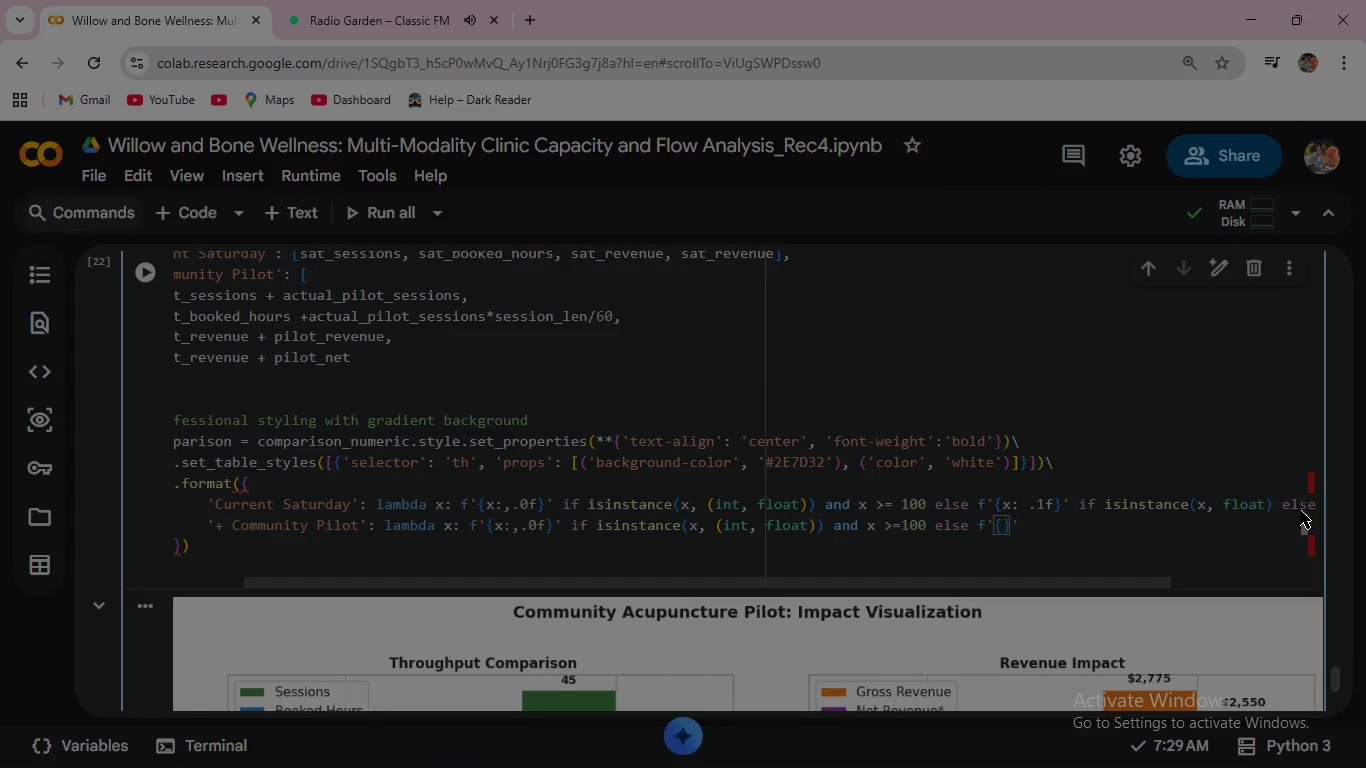 
type(x:.1f)
 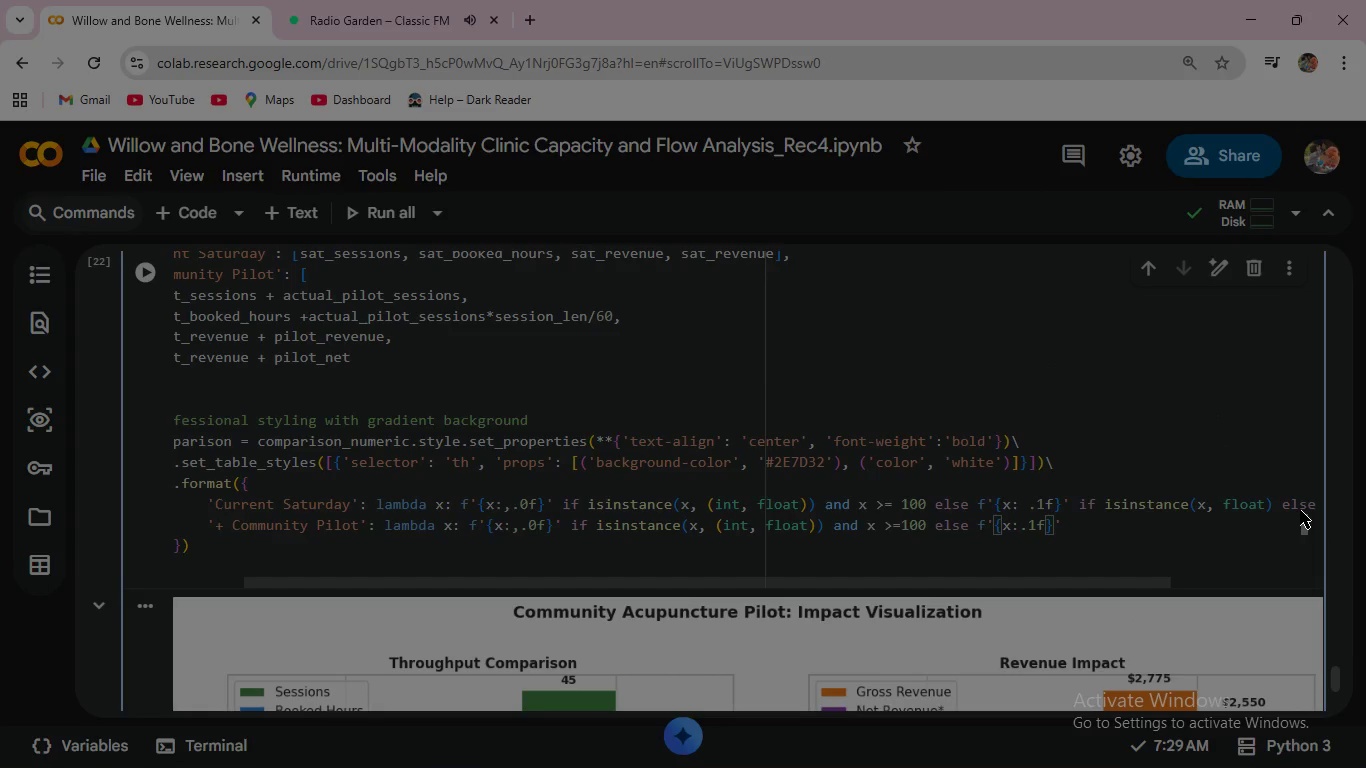 
key(ArrowRight)
 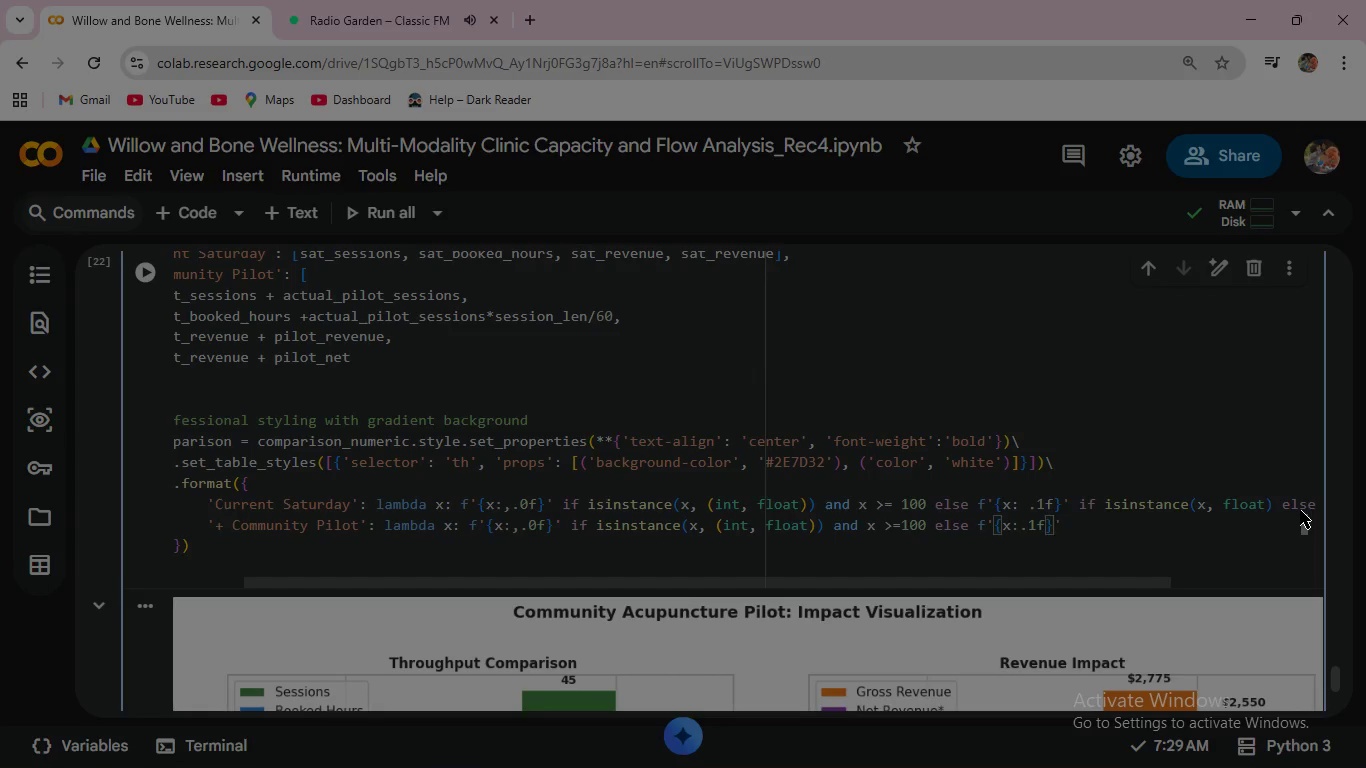 
key(ArrowRight)
 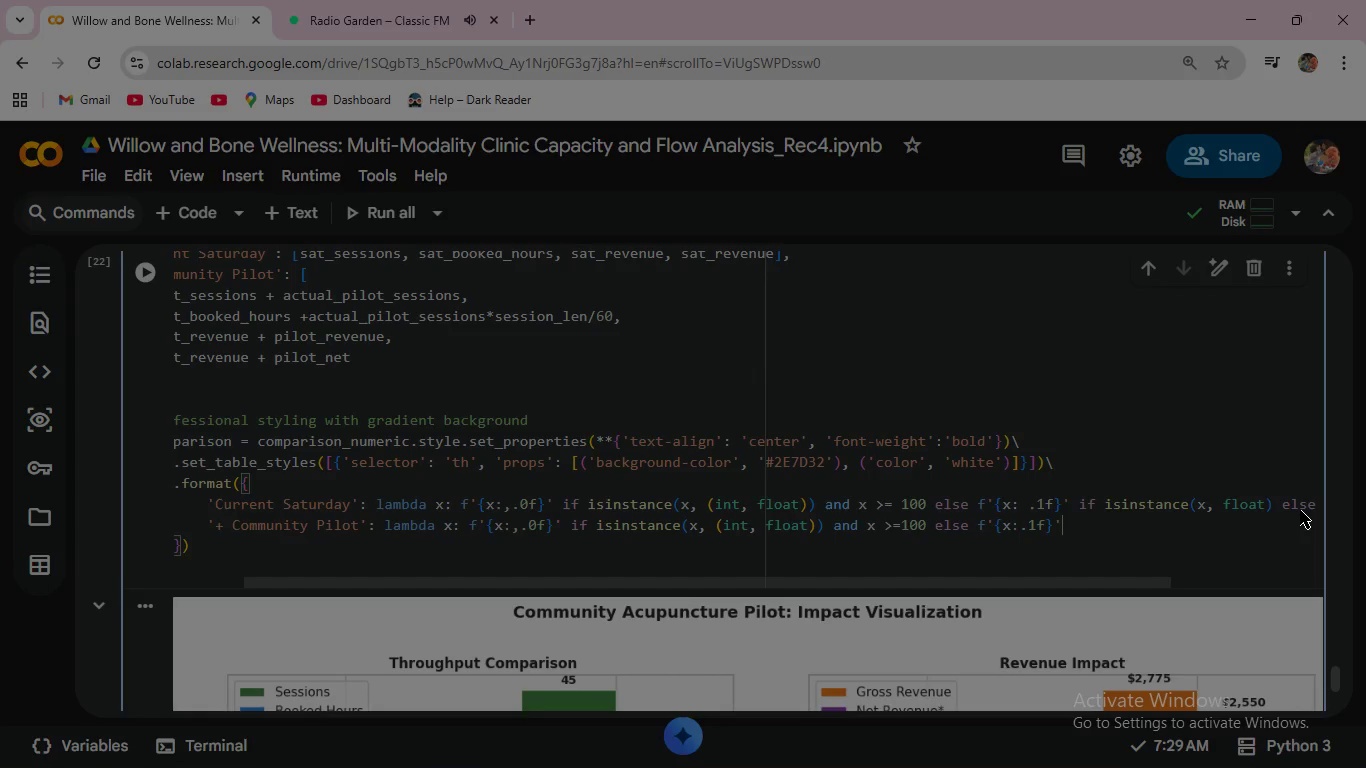 
type( if isin)
 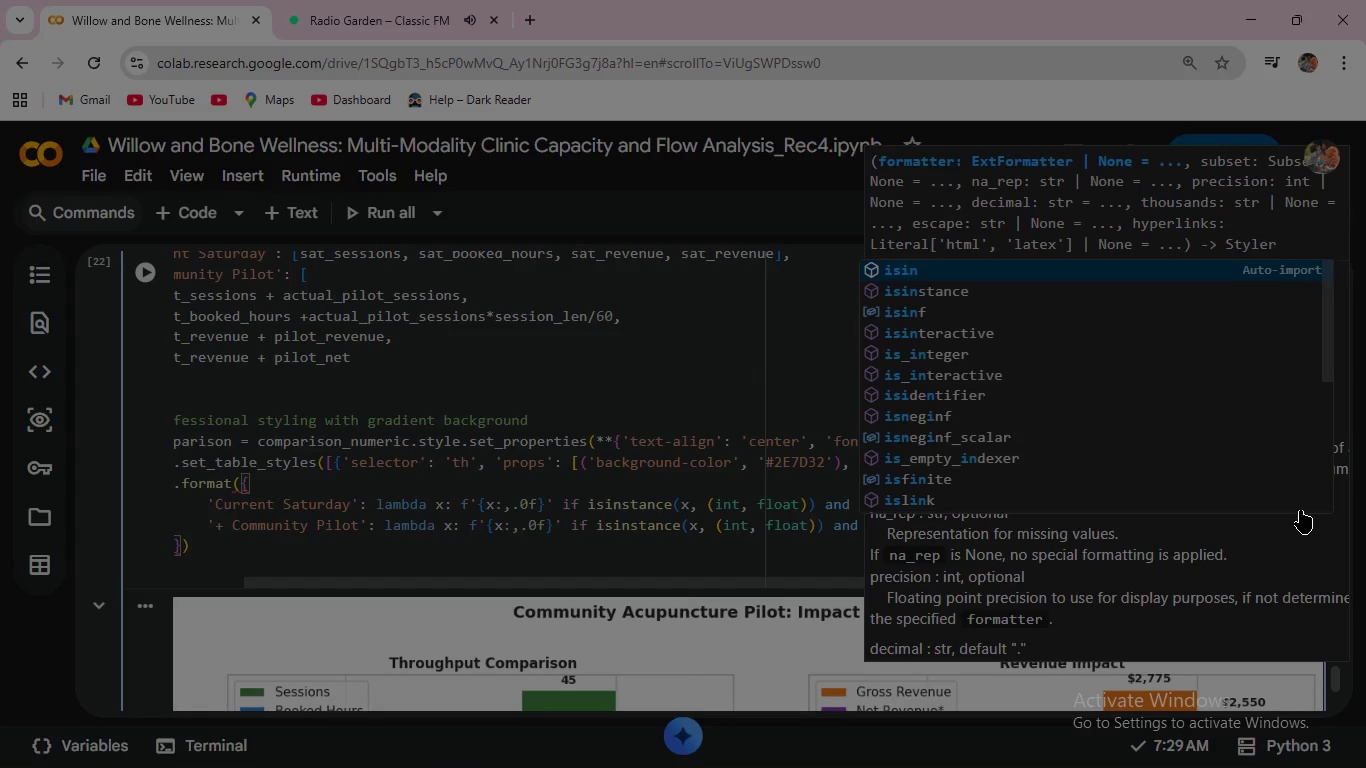 
key(ArrowDown)
 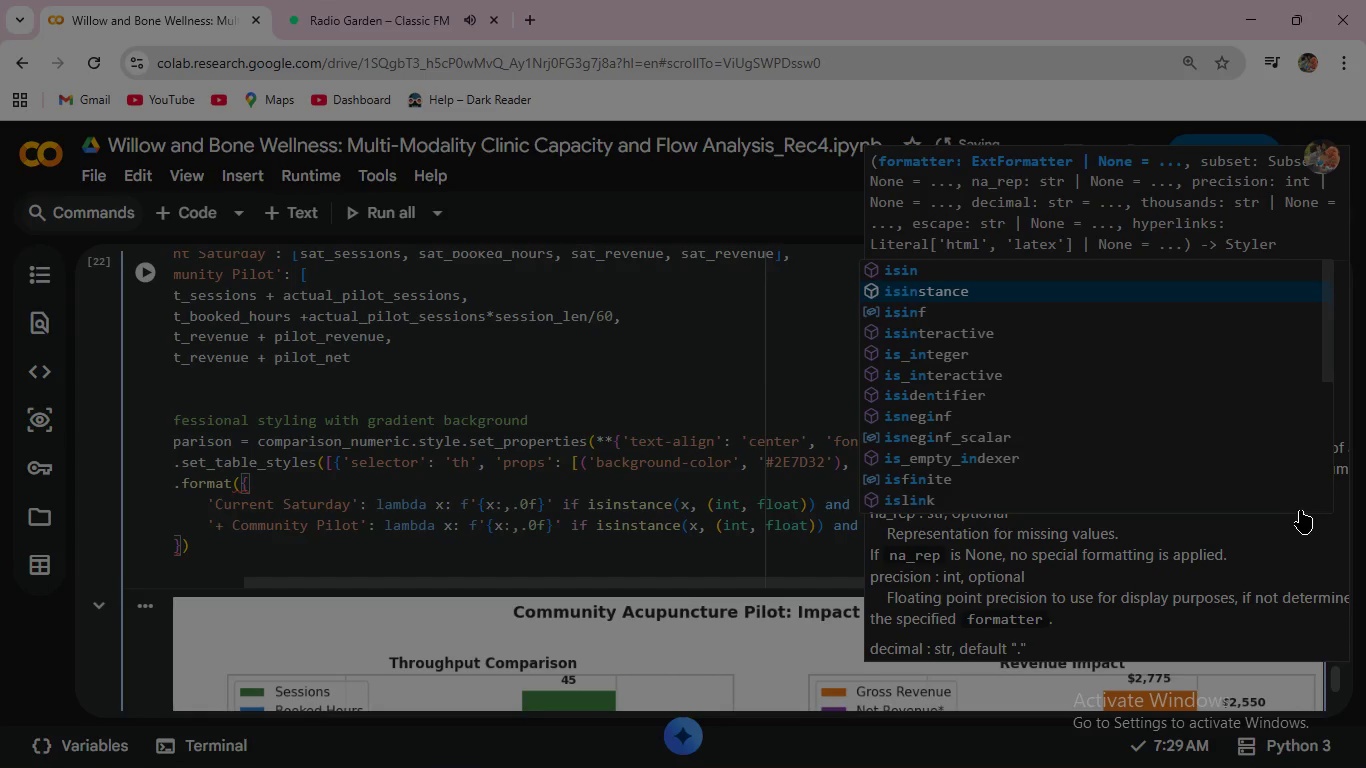 
key(Enter)
 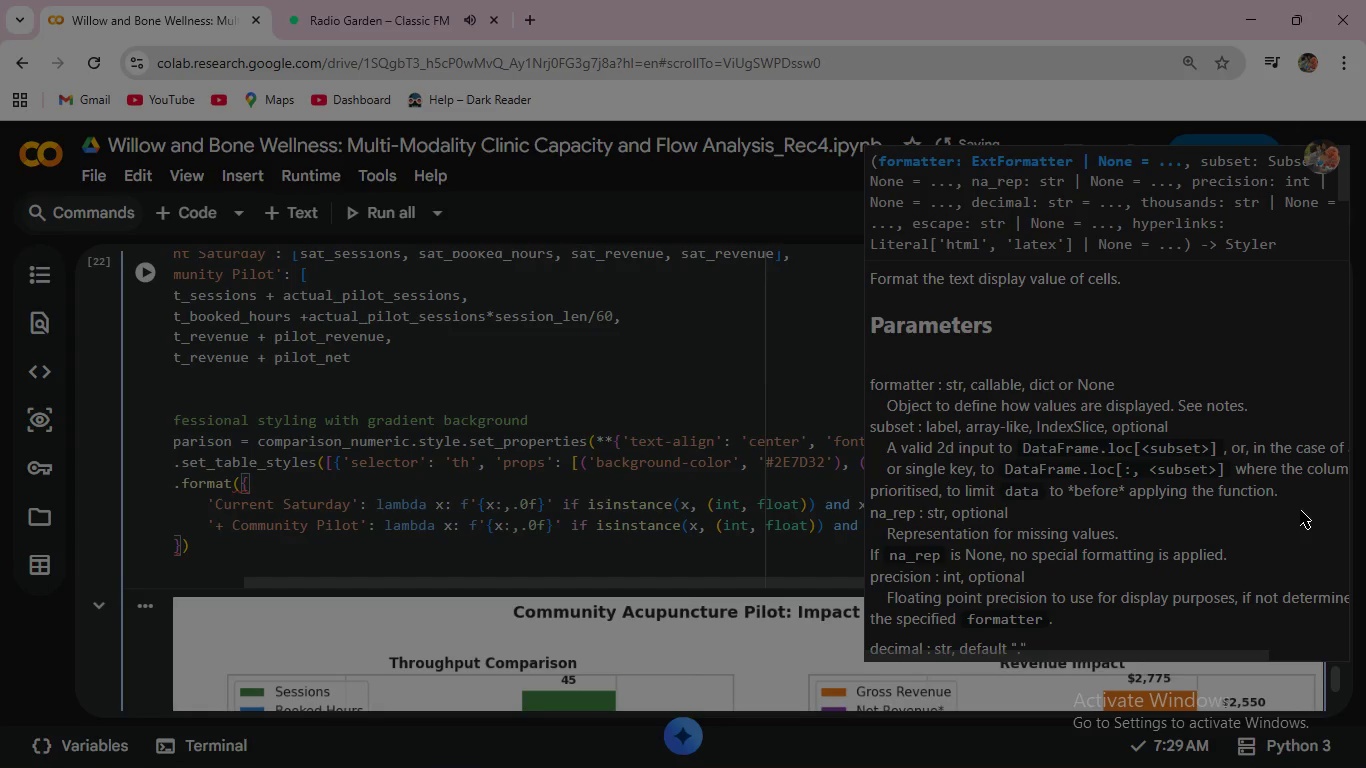 
wait(6.81)
 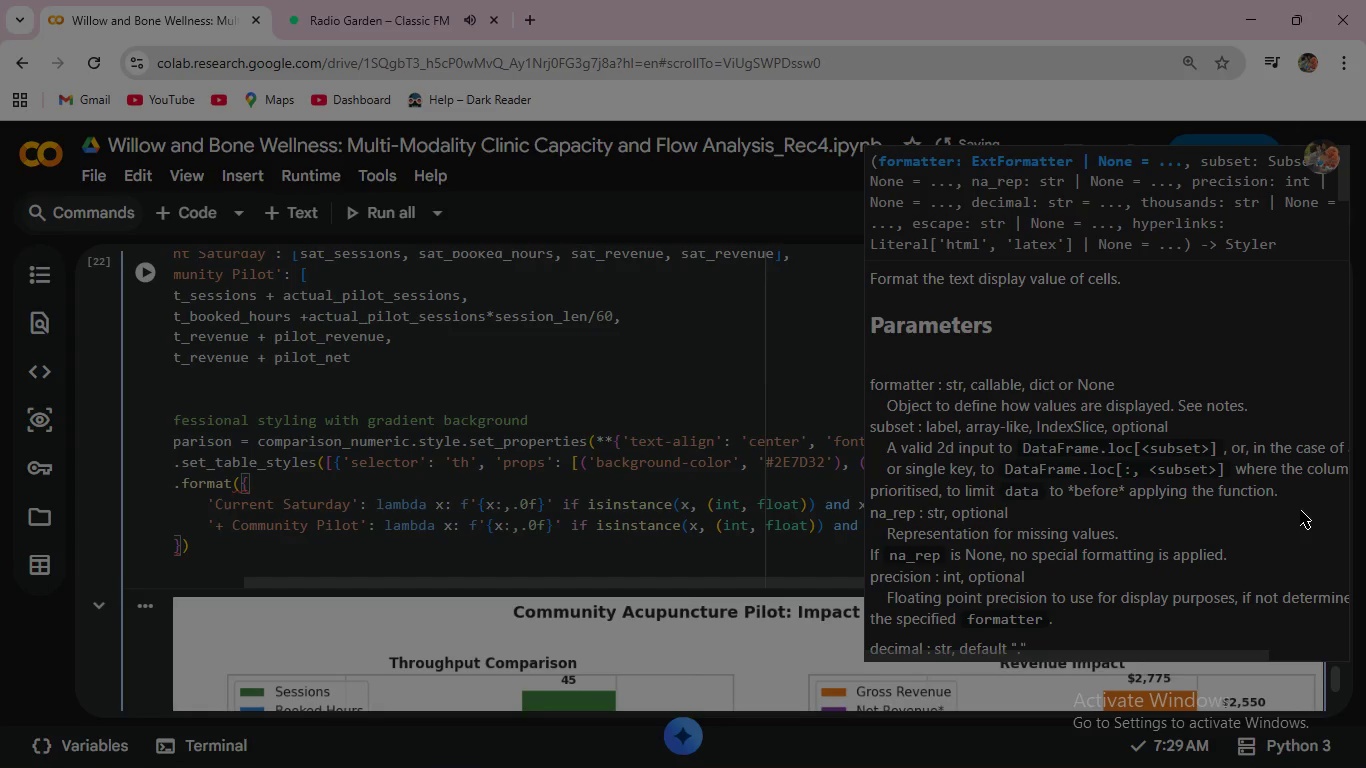 
key(Escape)
type((x, float)
 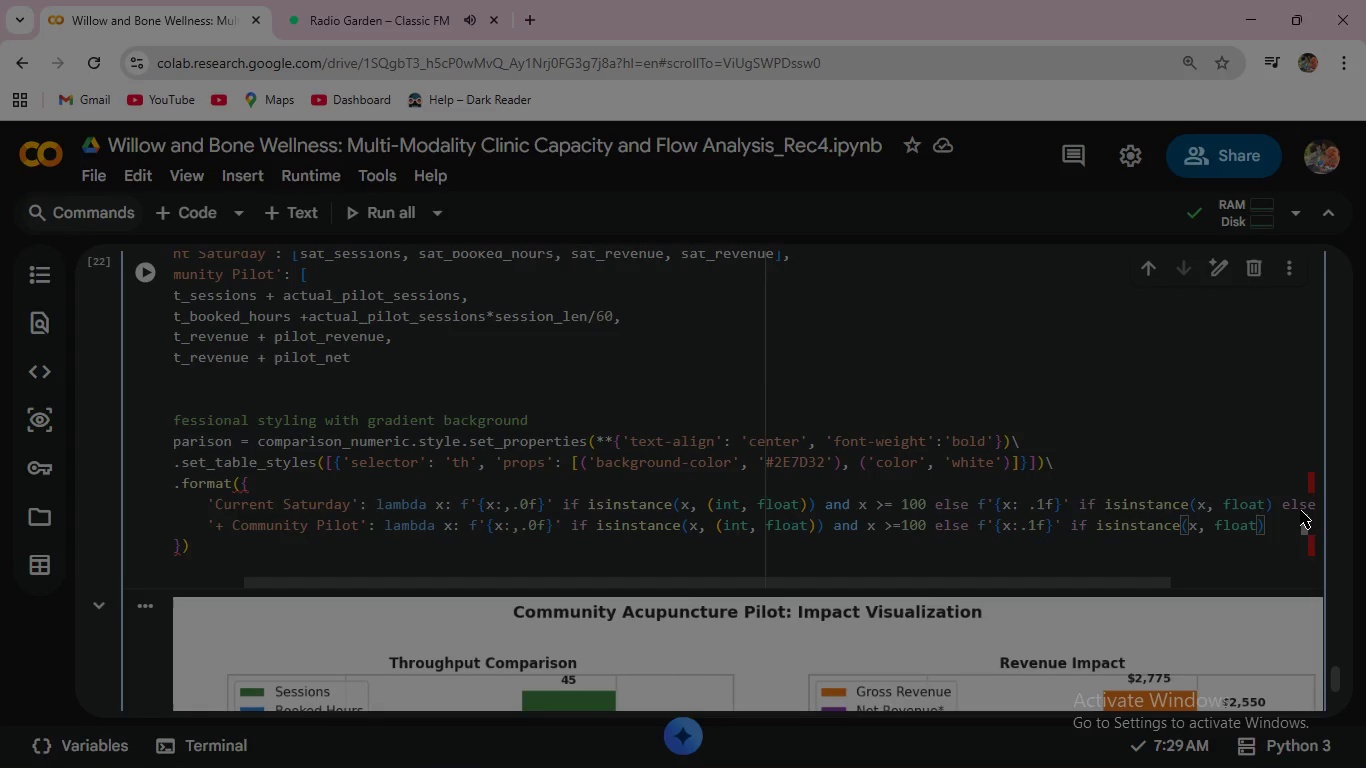 
key(ArrowRight)
 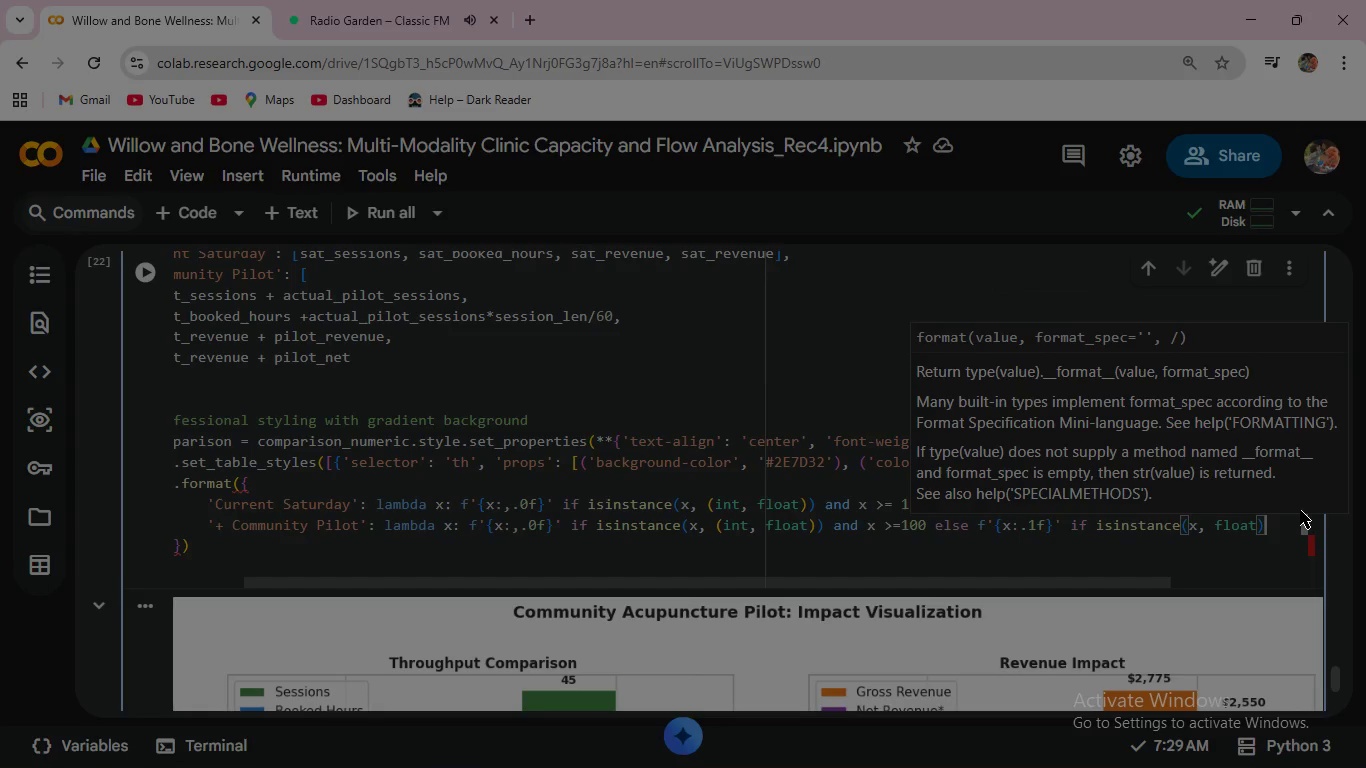 
type( else)
key(Escape)
key(Escape)
type( f'{x:,.0f)
key(Escape)
 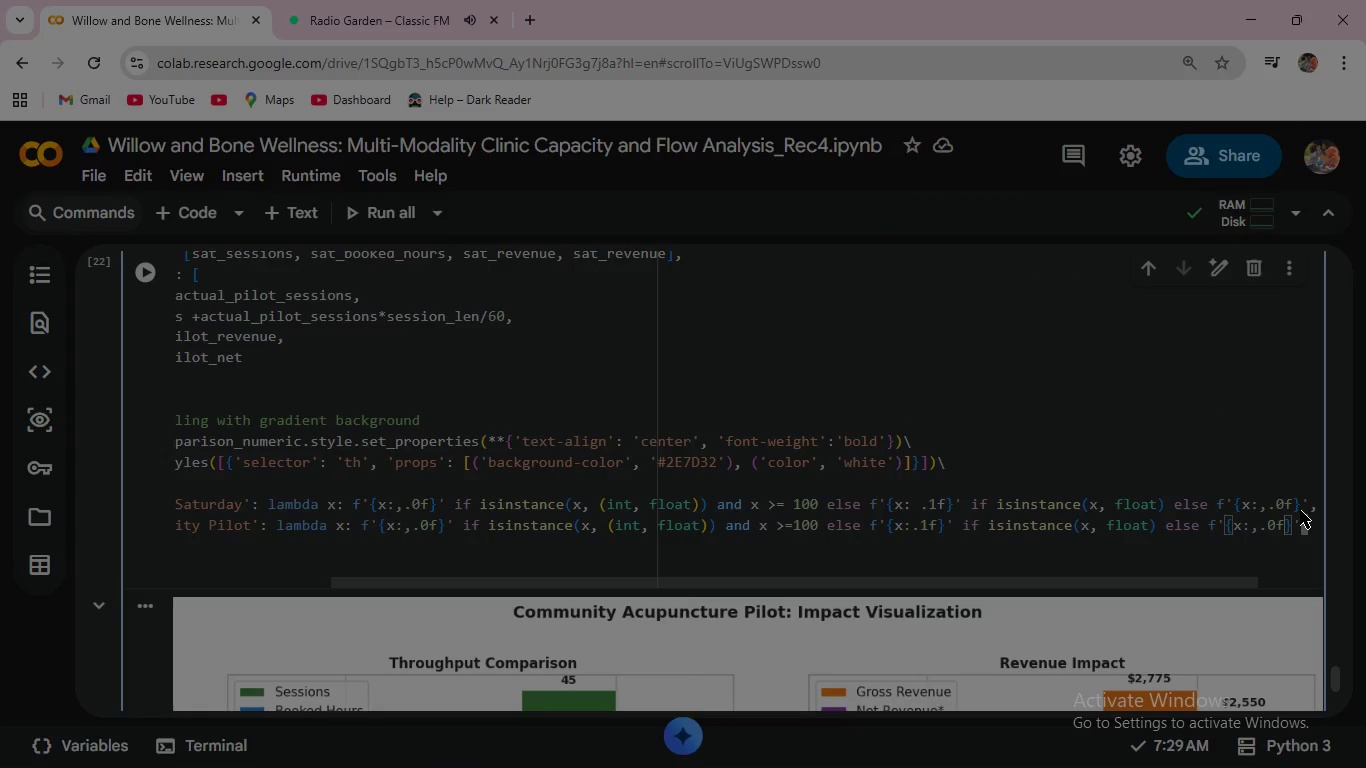 
wait(5.3)
 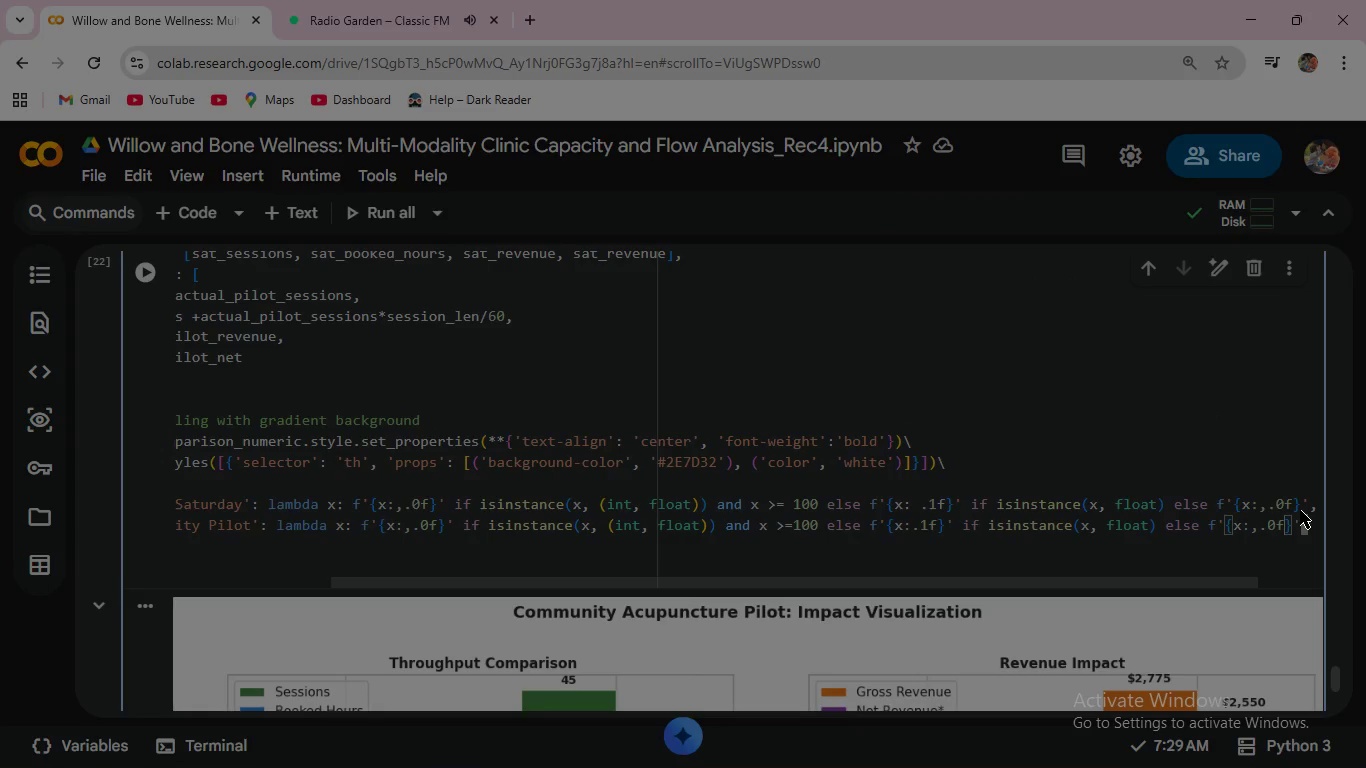 
left_click_drag(start_coordinate=[640, 578], to_coordinate=[310, 589])
 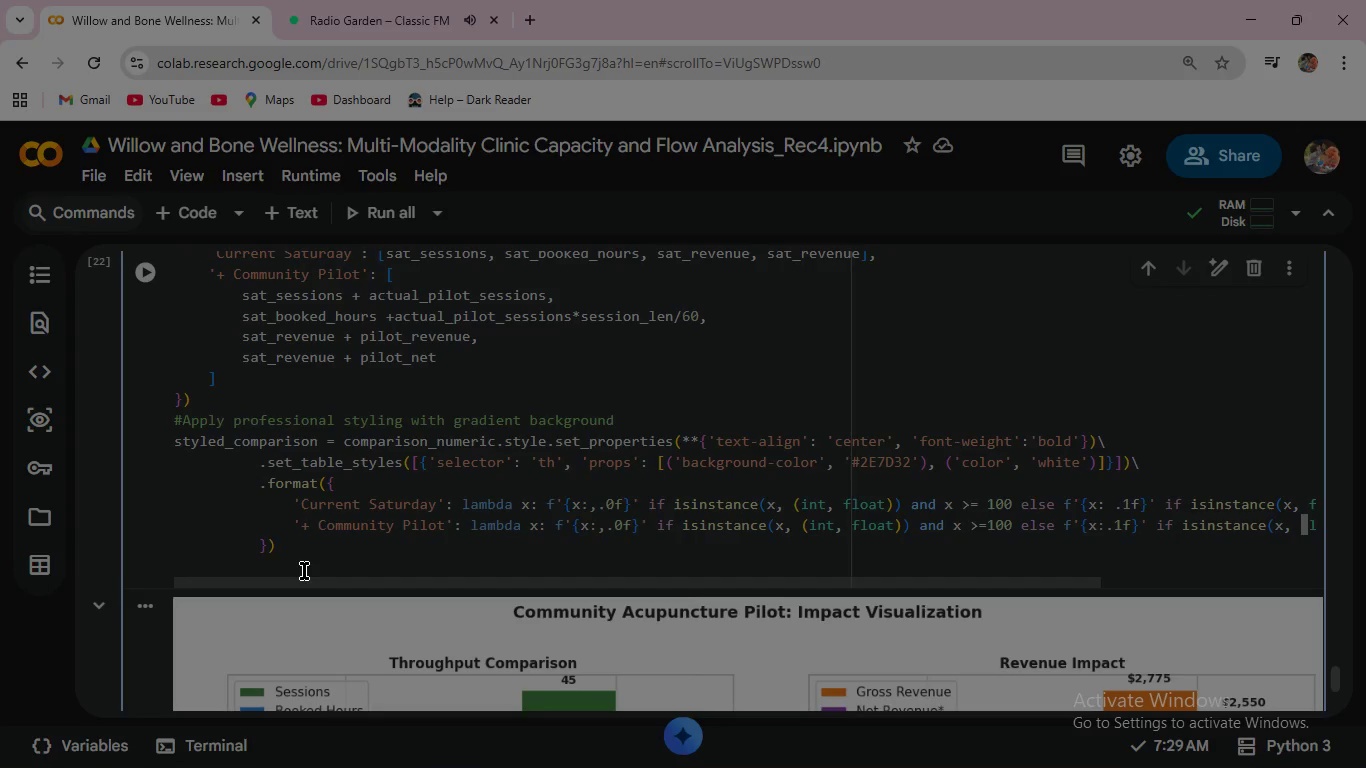 
wait(7.12)
 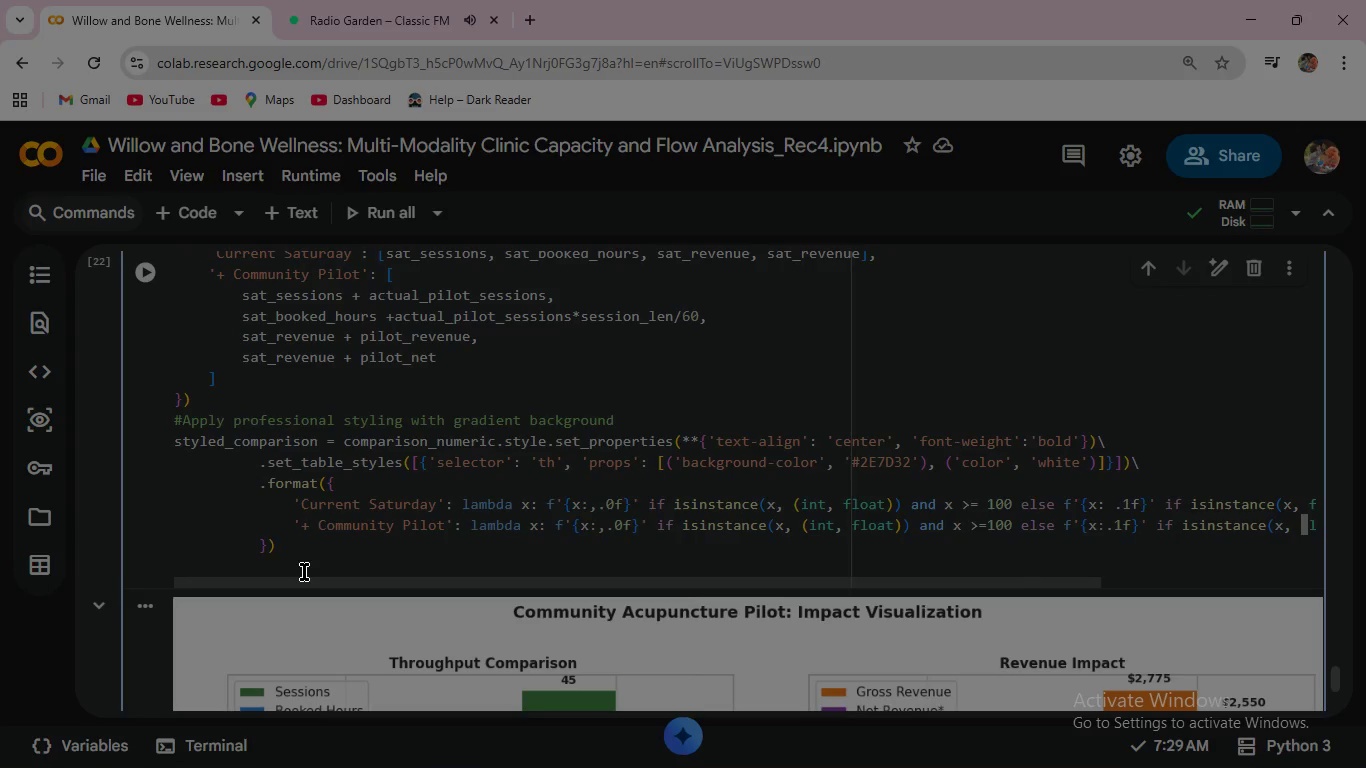 
left_click([284, 545])
 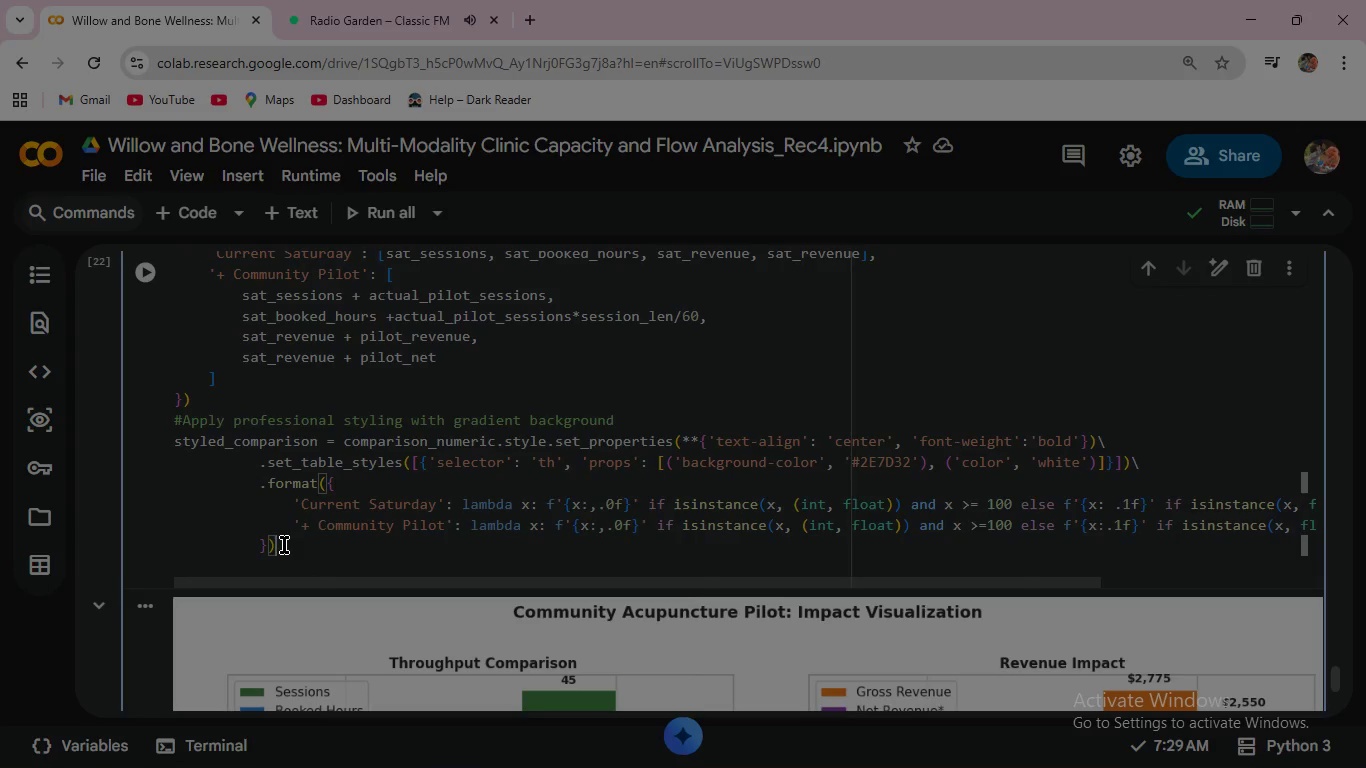 
left_click([284, 545])
 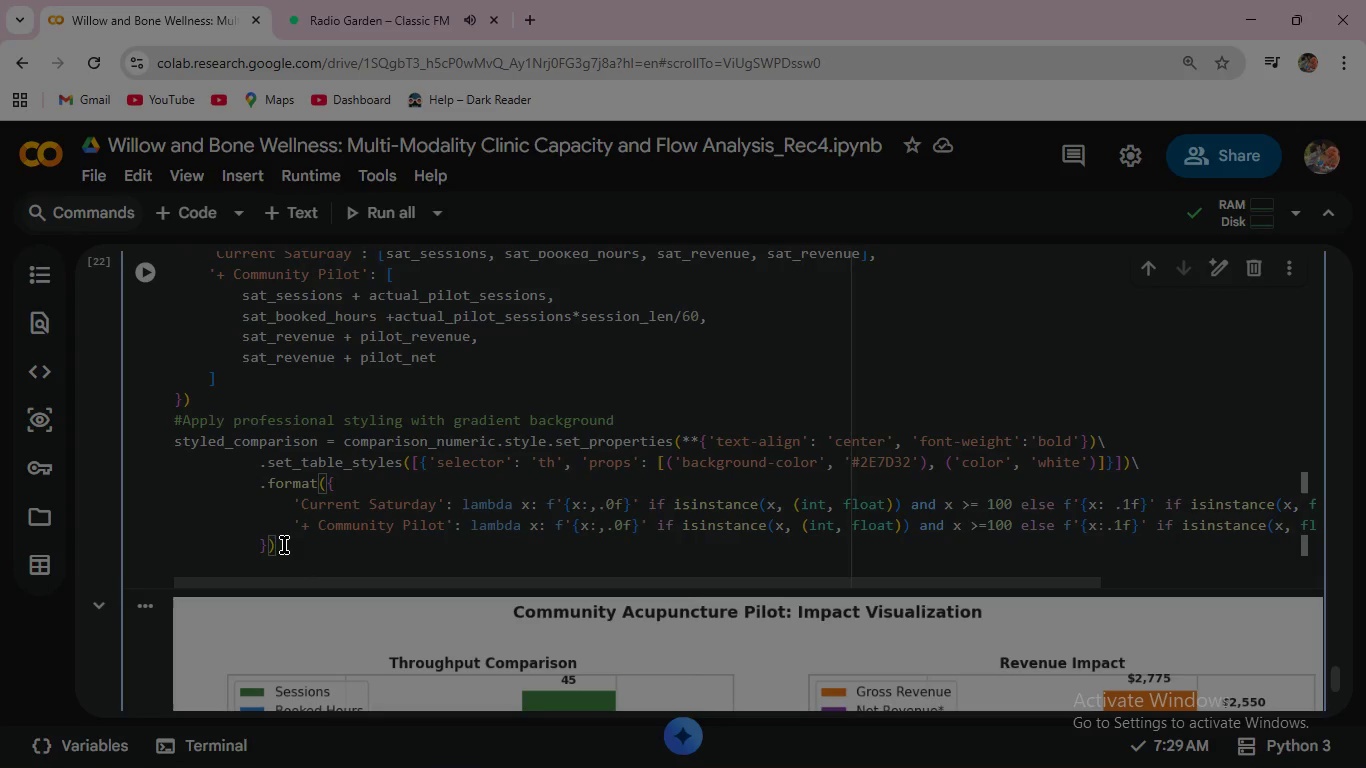 
key(Backslash)
 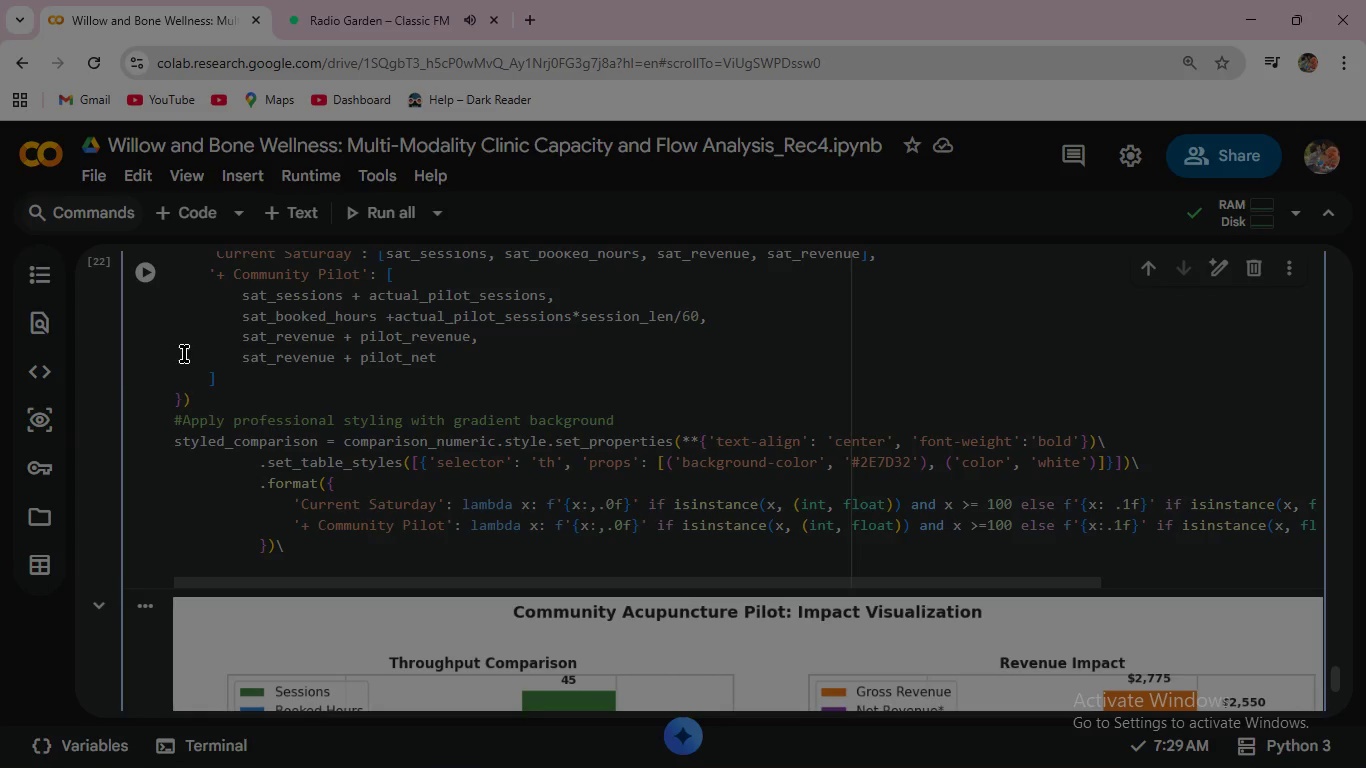 
mouse_move([167, 283])
 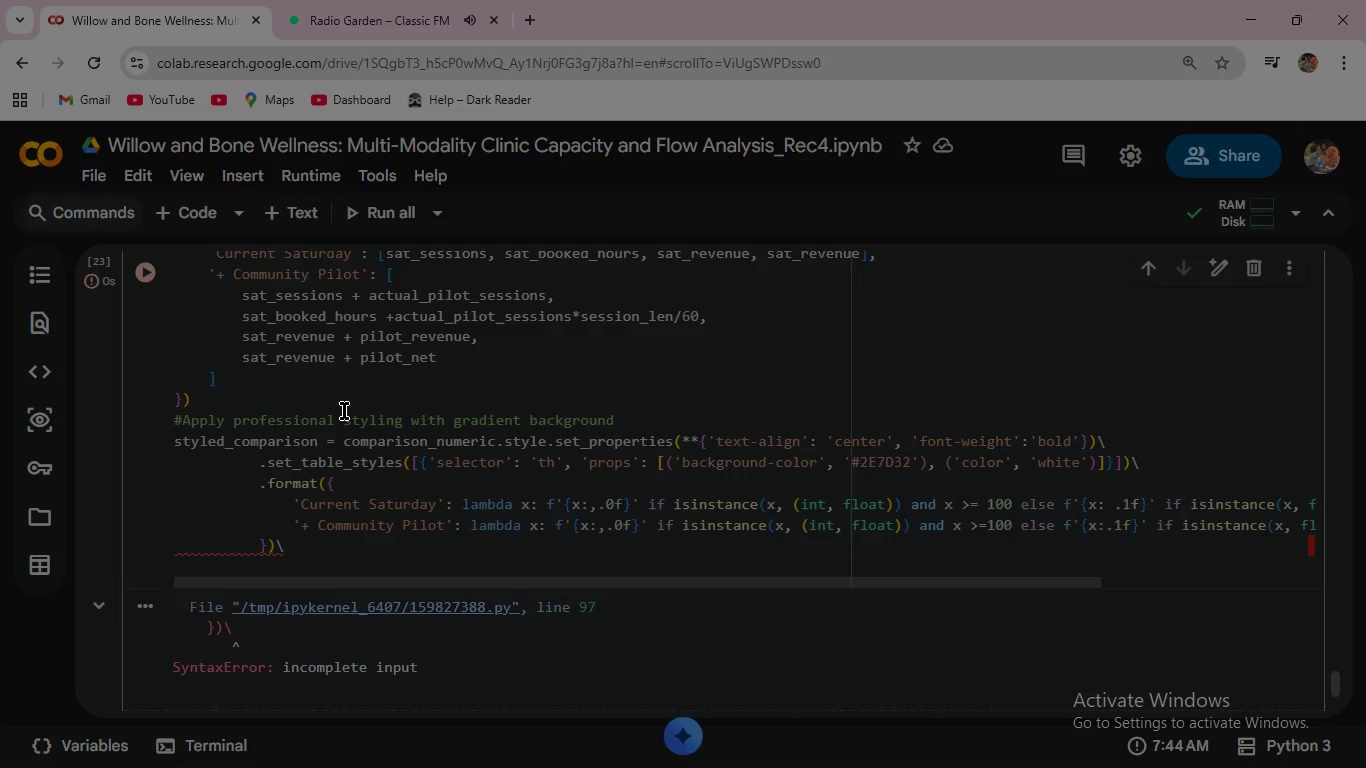 
scroll: coordinate [344, 411], scroll_direction: down, amount: 1.0
 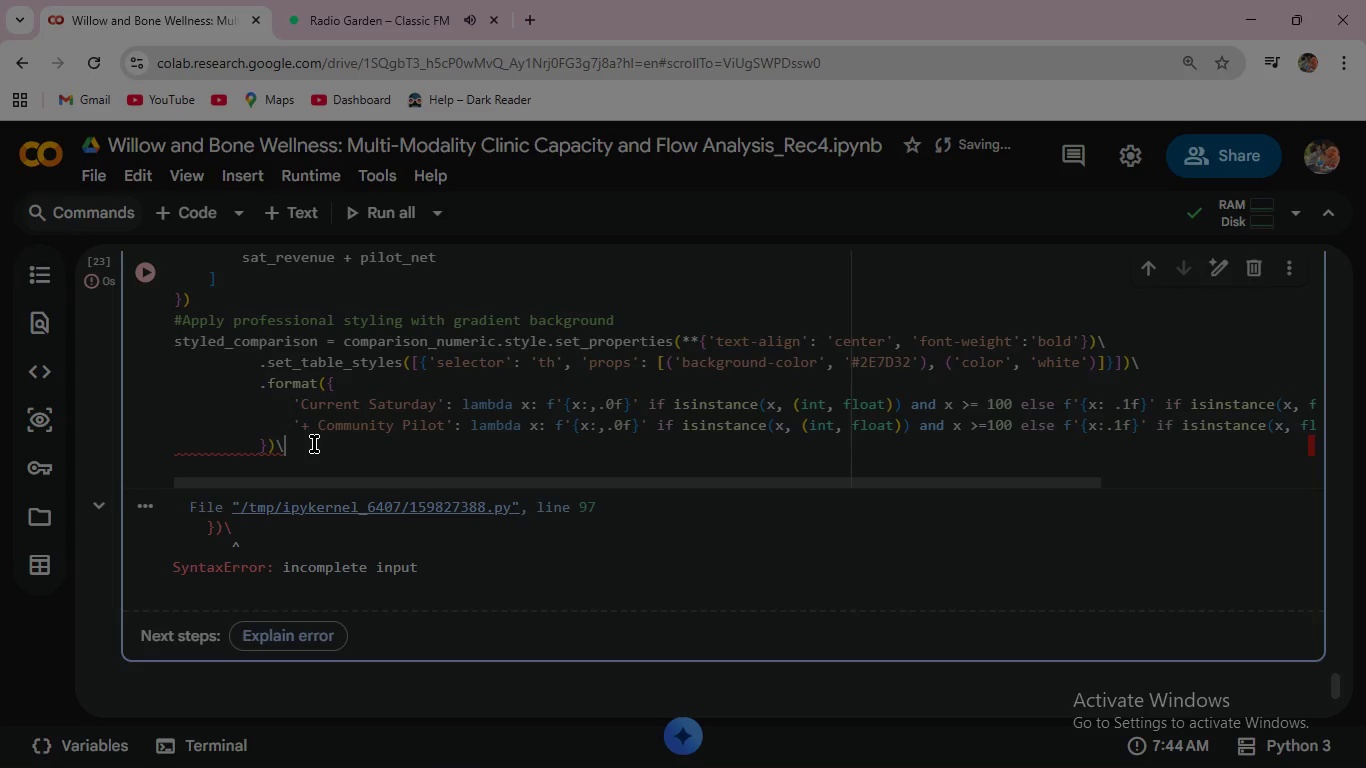 
wait(5.68)
 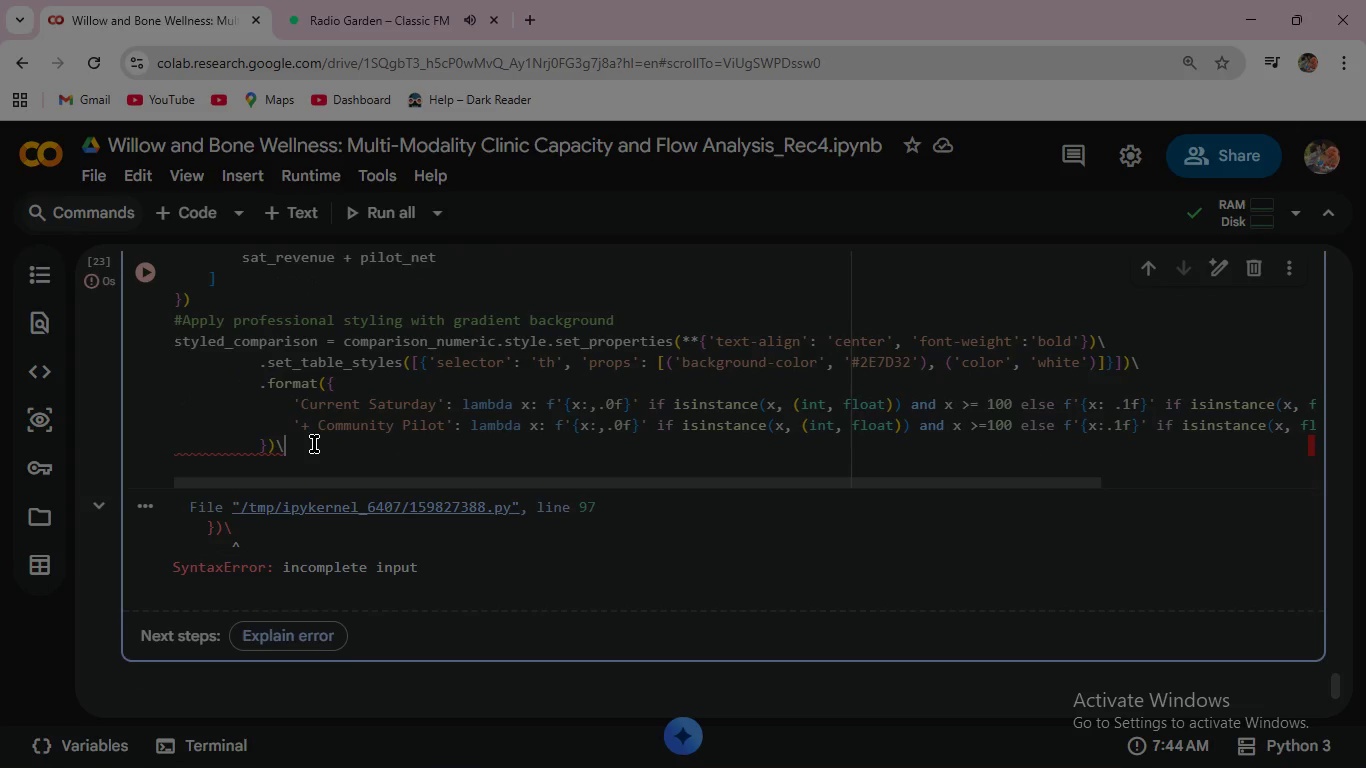 
key(Enter)
 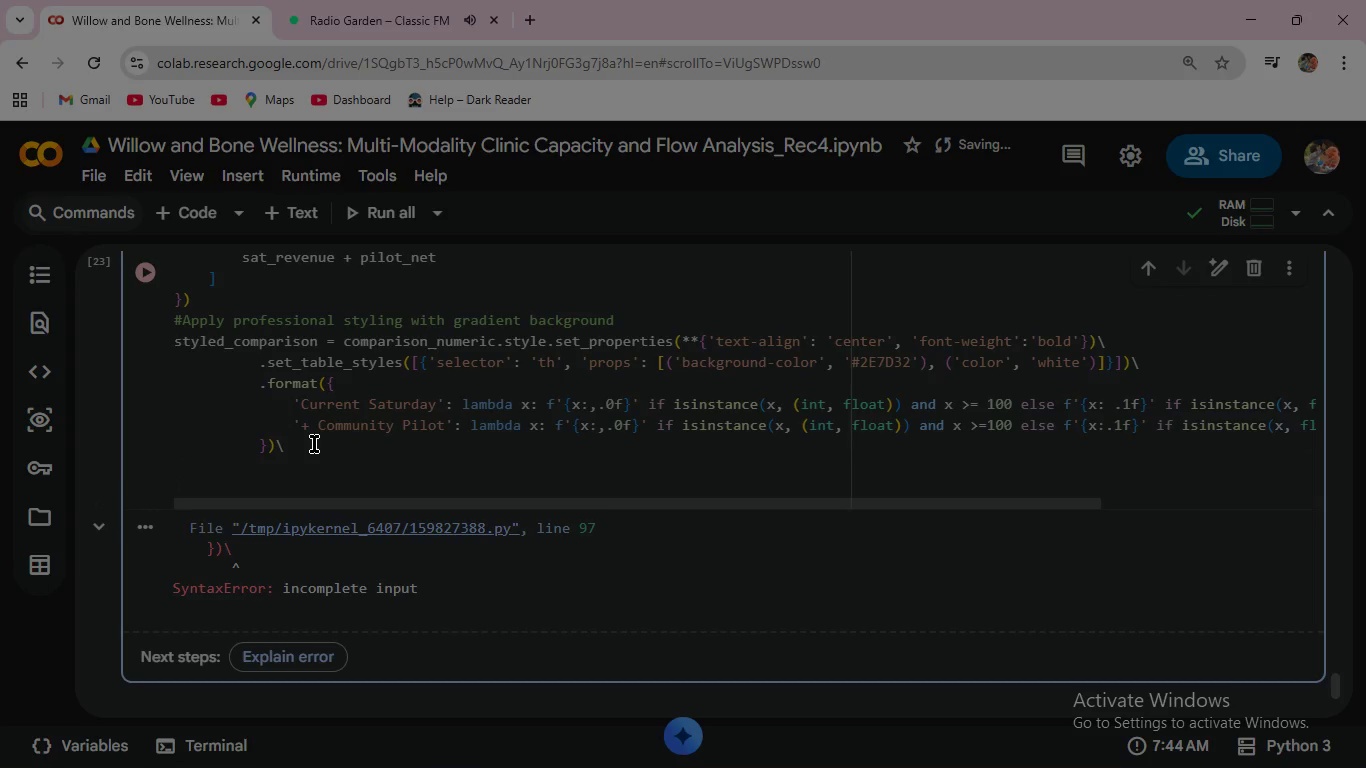 
type(.back)
 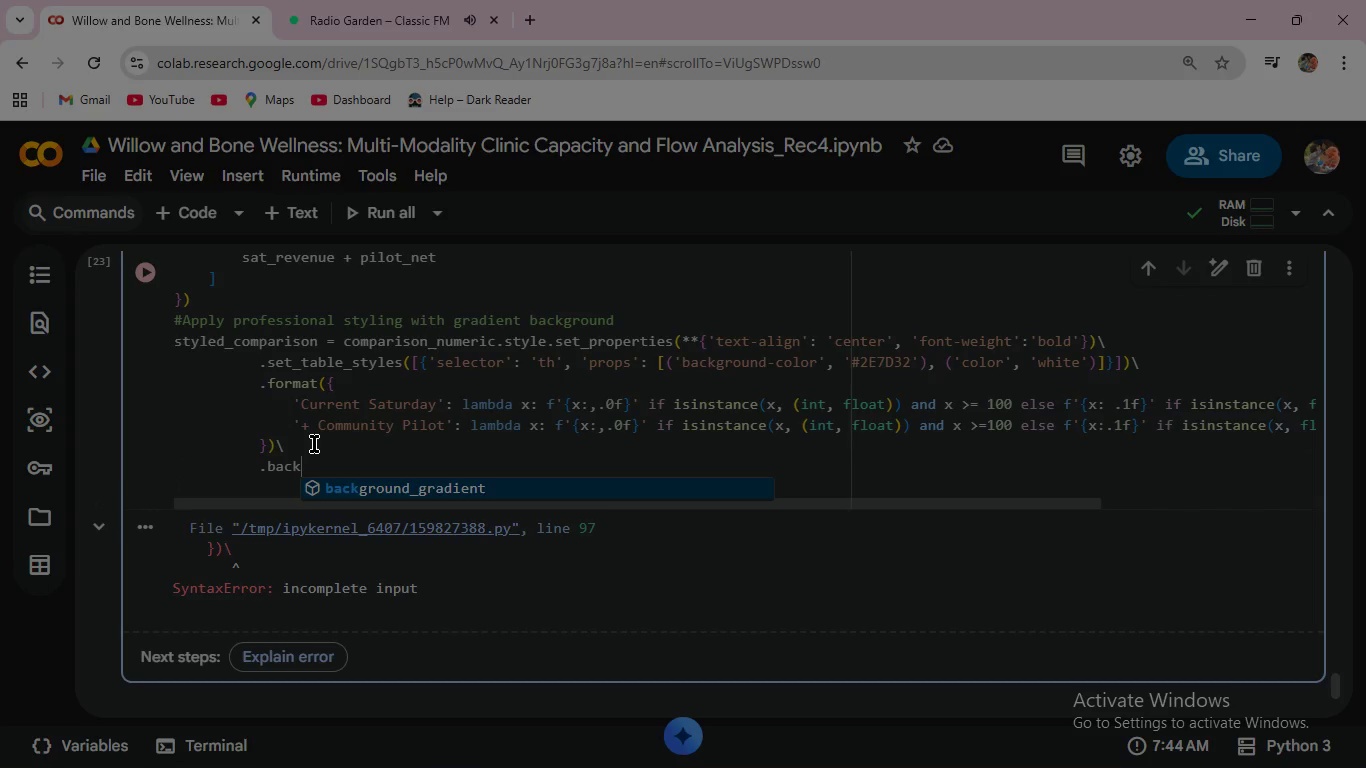 
key(Enter)
 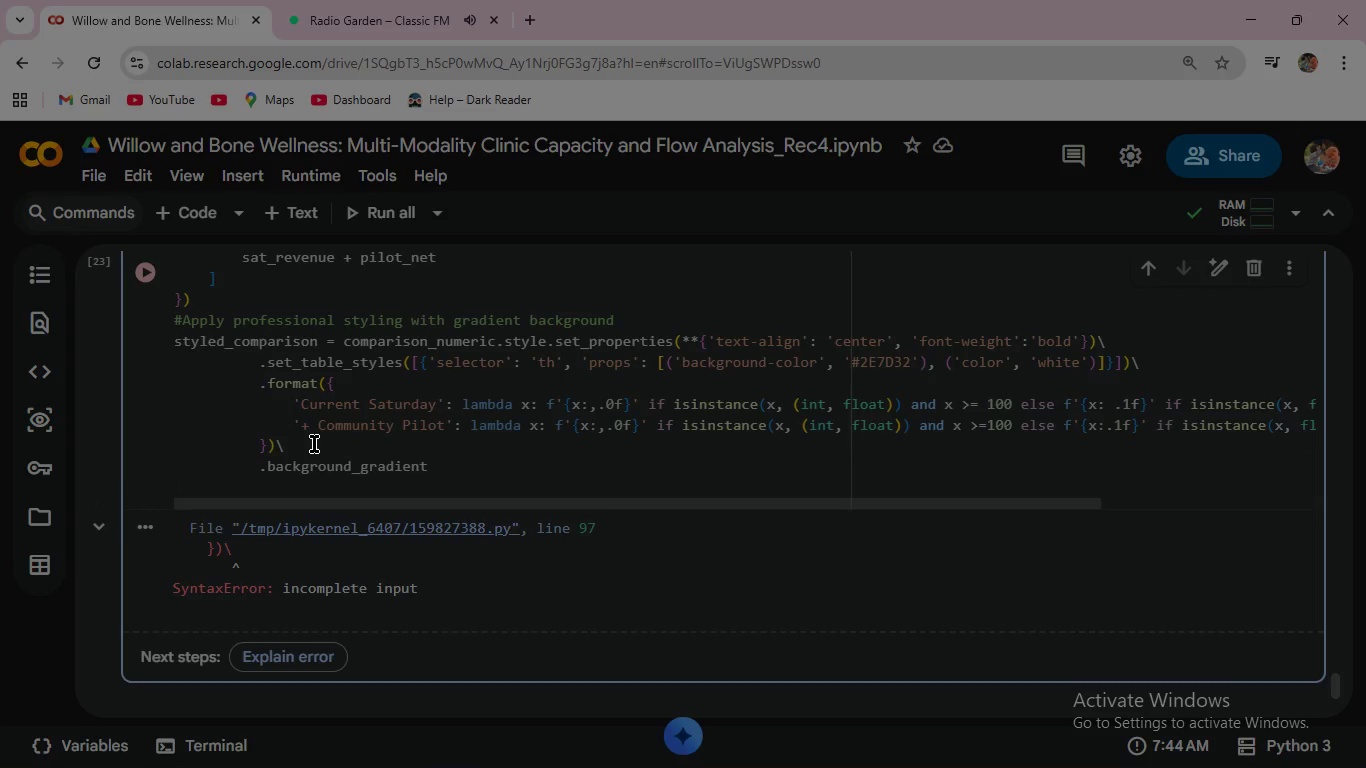 
type((cmap='Green)
 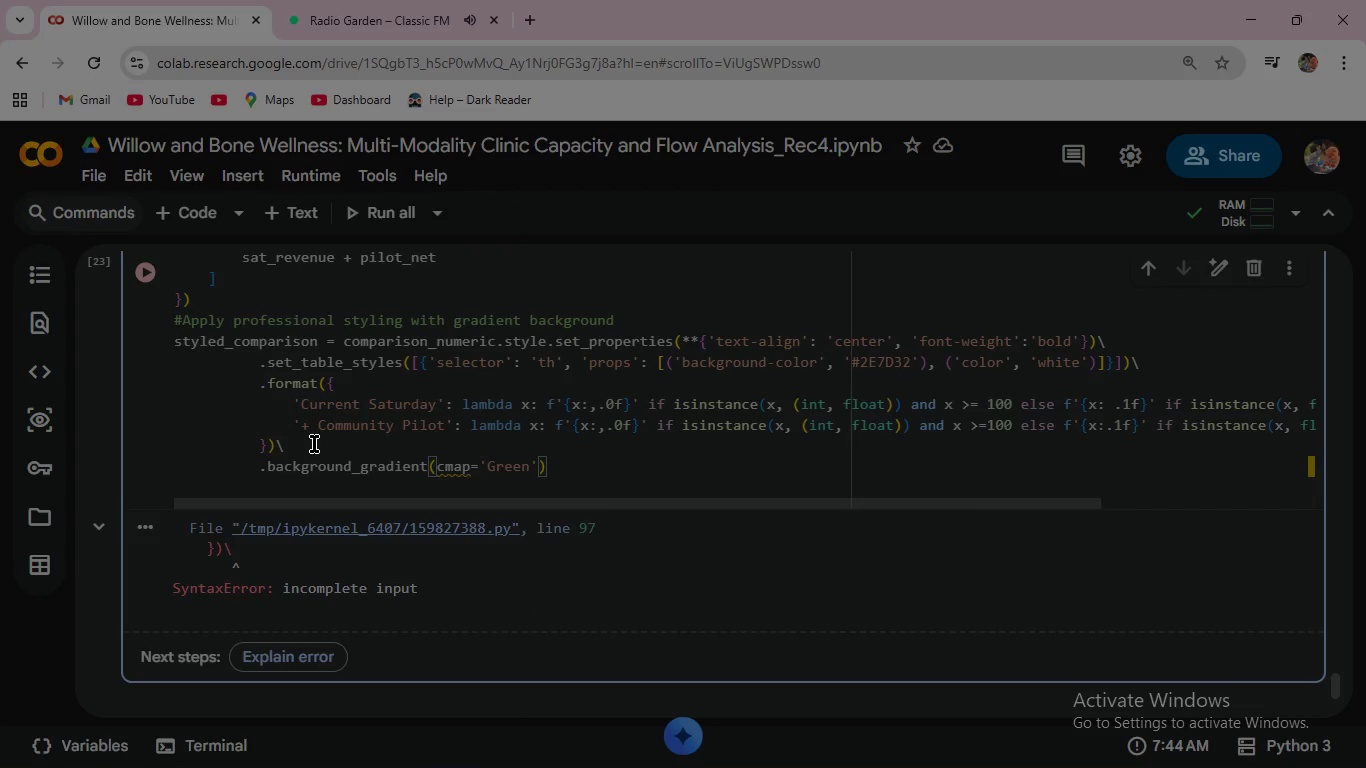 
key(ArrowRight)
 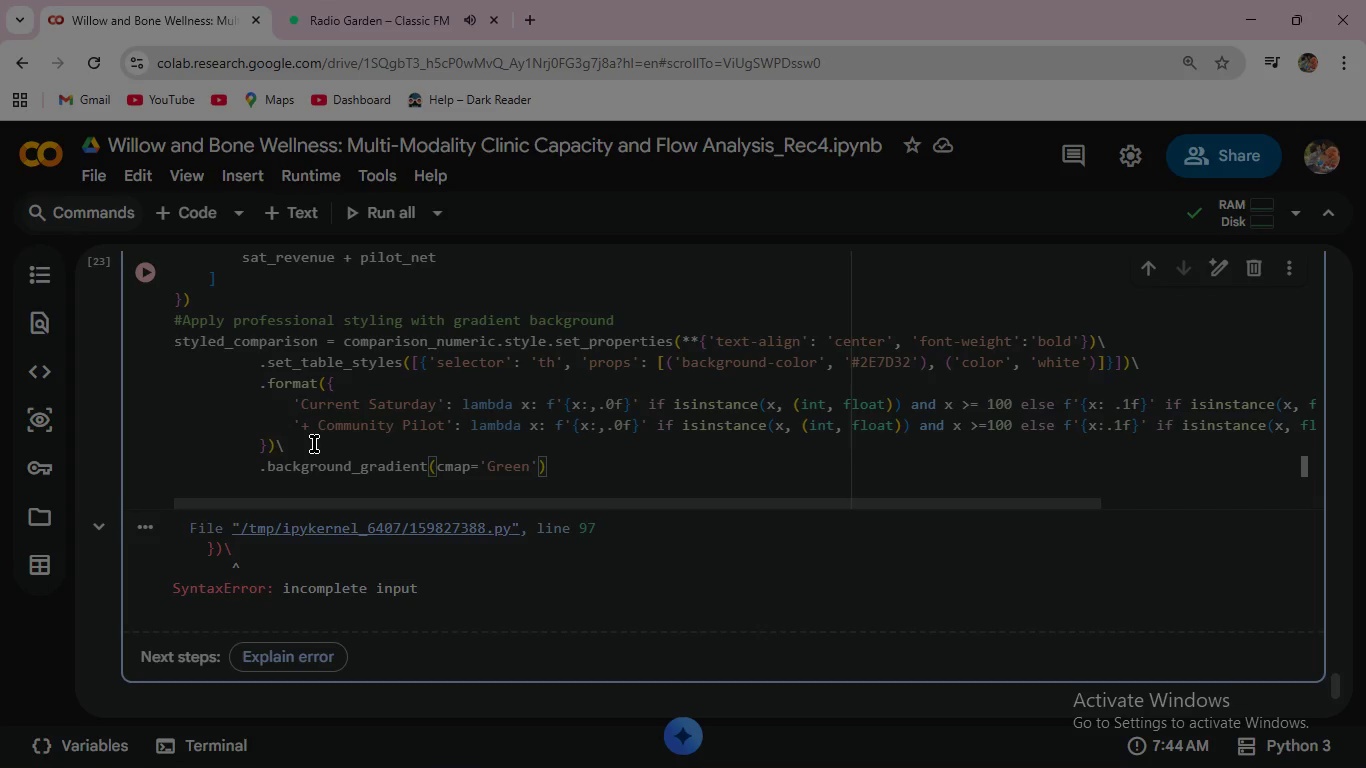 
type(, subset=[)
key(Escape)
key(Escape)
type('Current Saturday)
 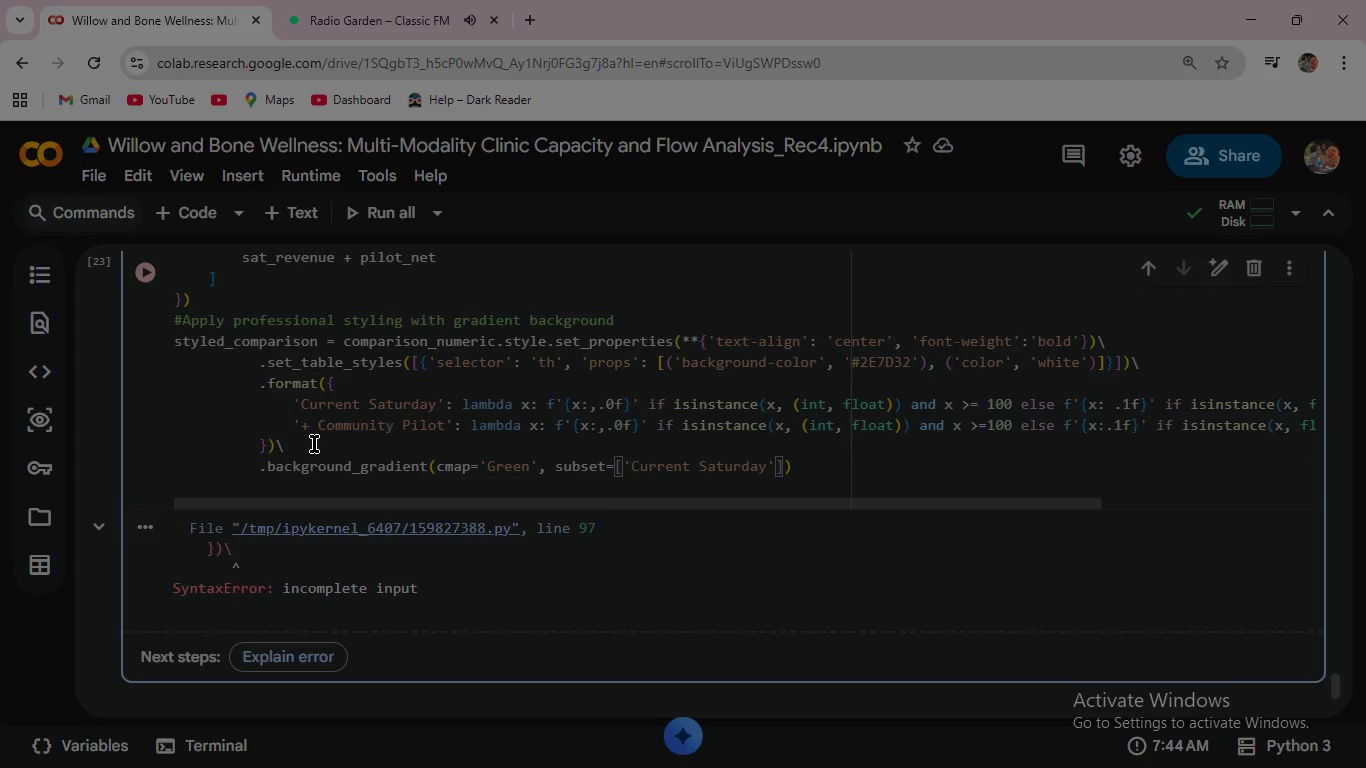 
key(ArrowRight)
 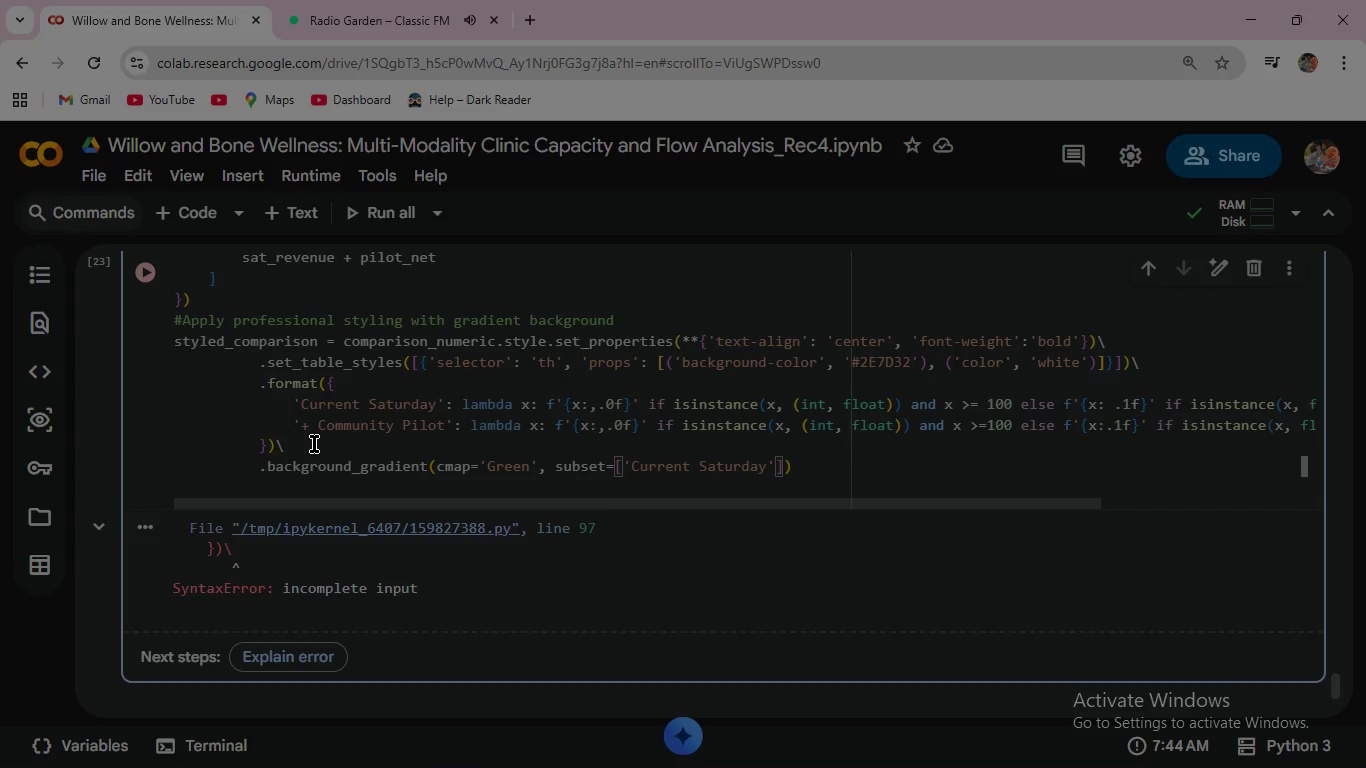 
key(Comma)
 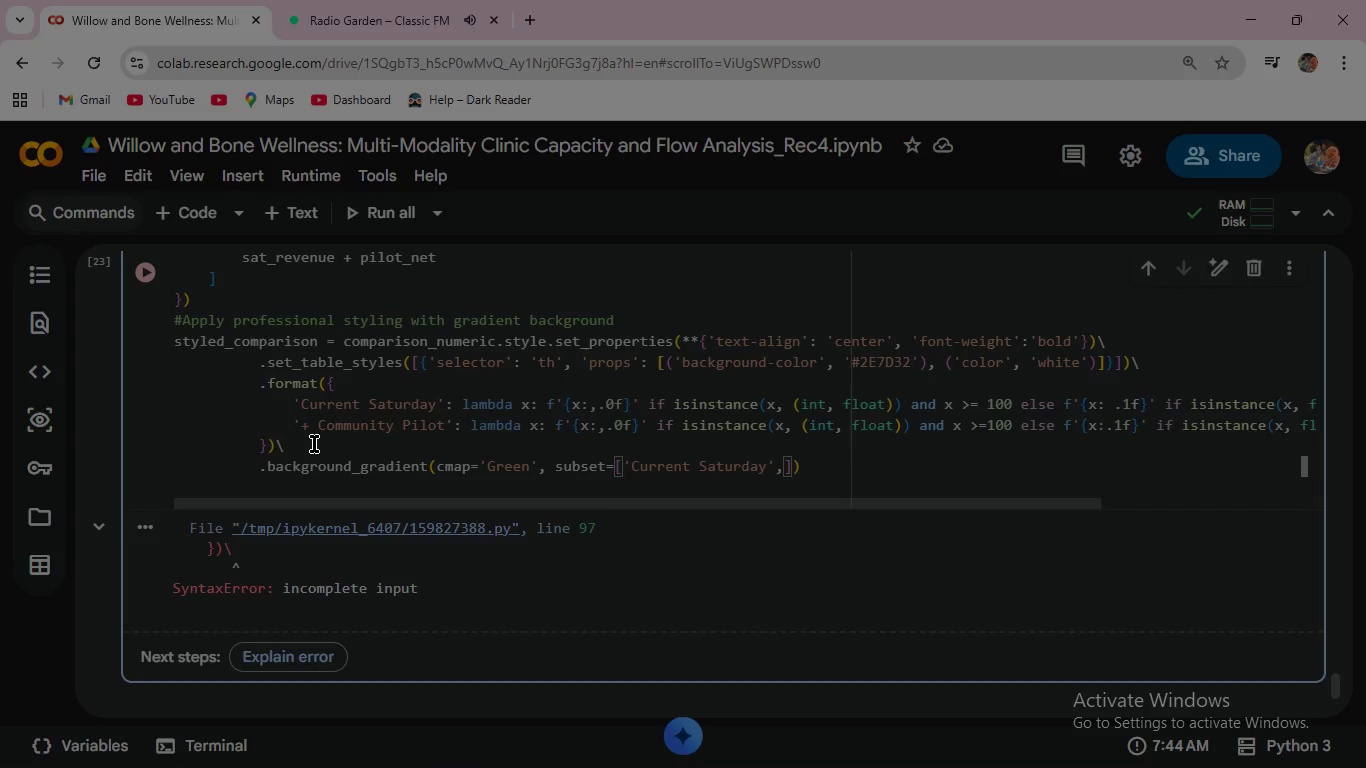 
key(Space)
 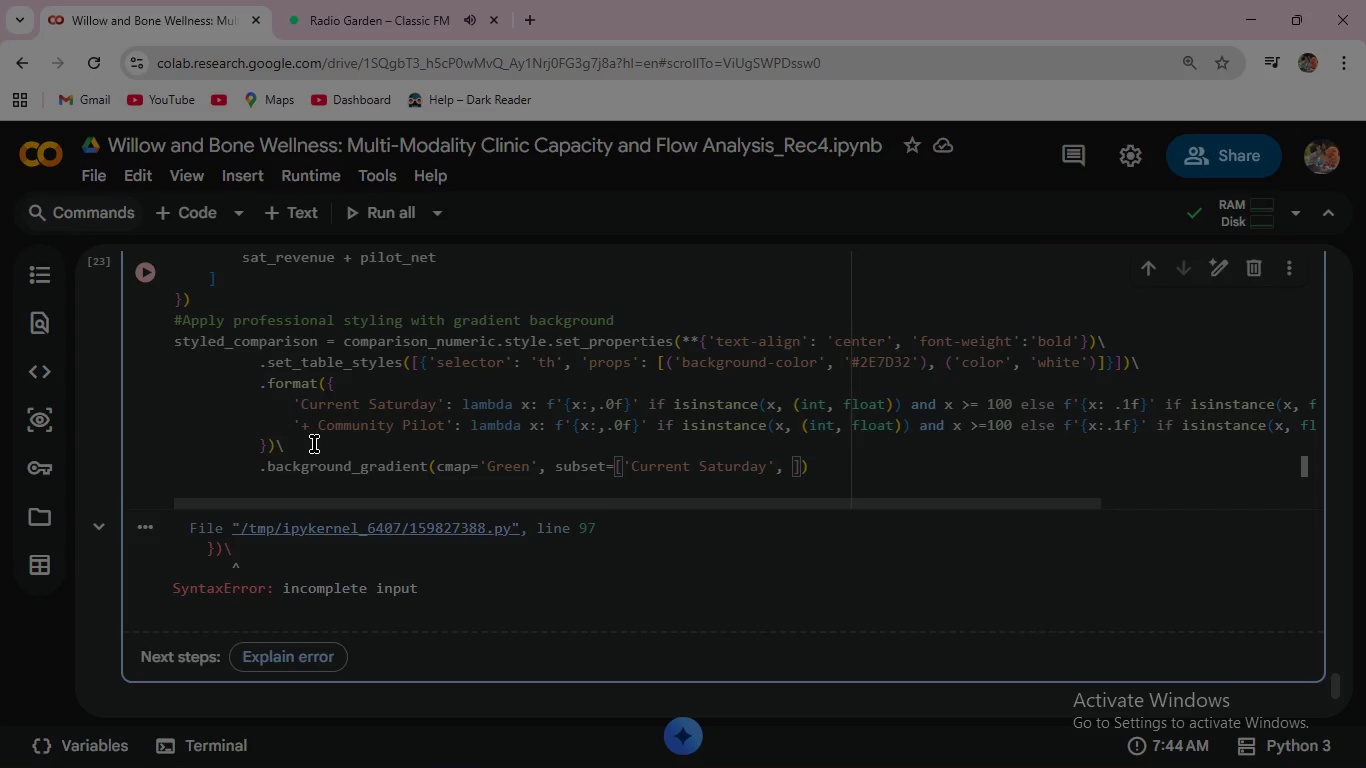 
key(Quote)
 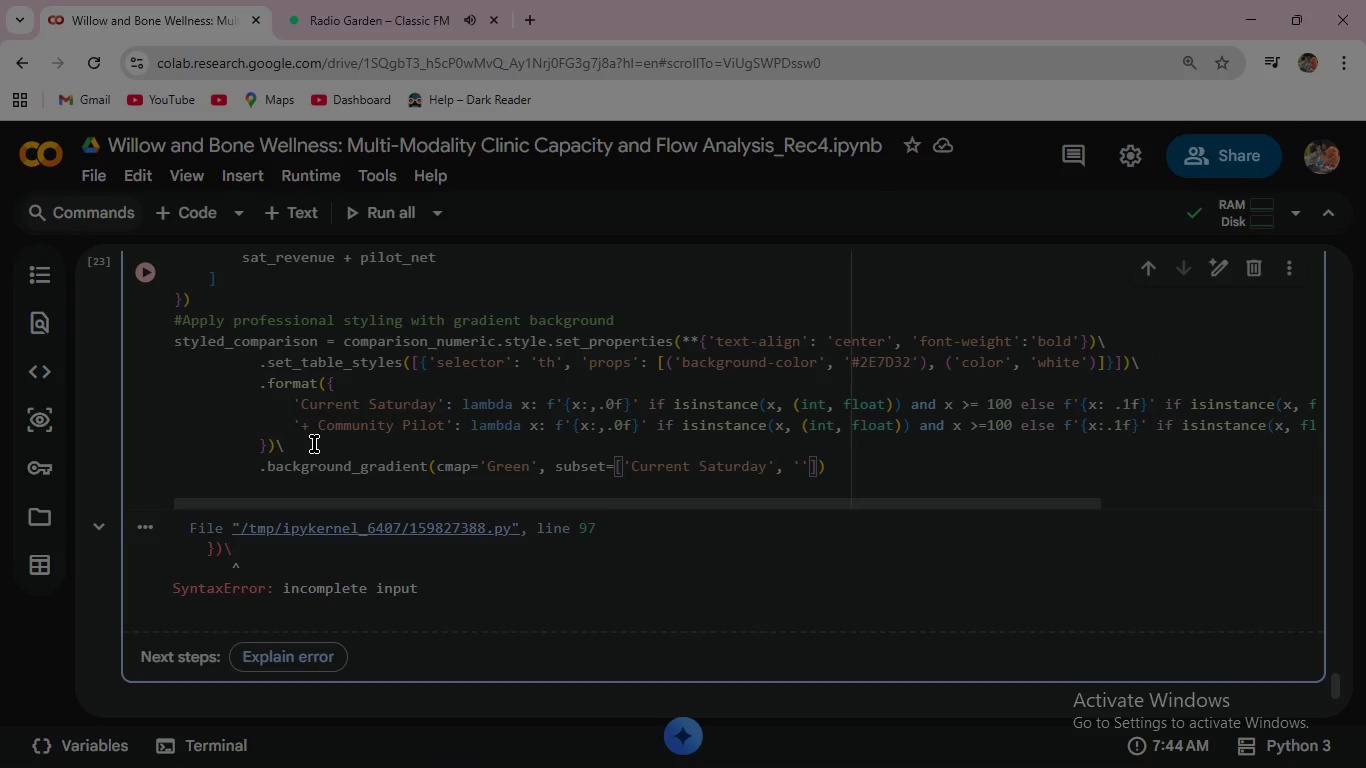 
hold_key(key=ShiftLeft, duration=1.52)
 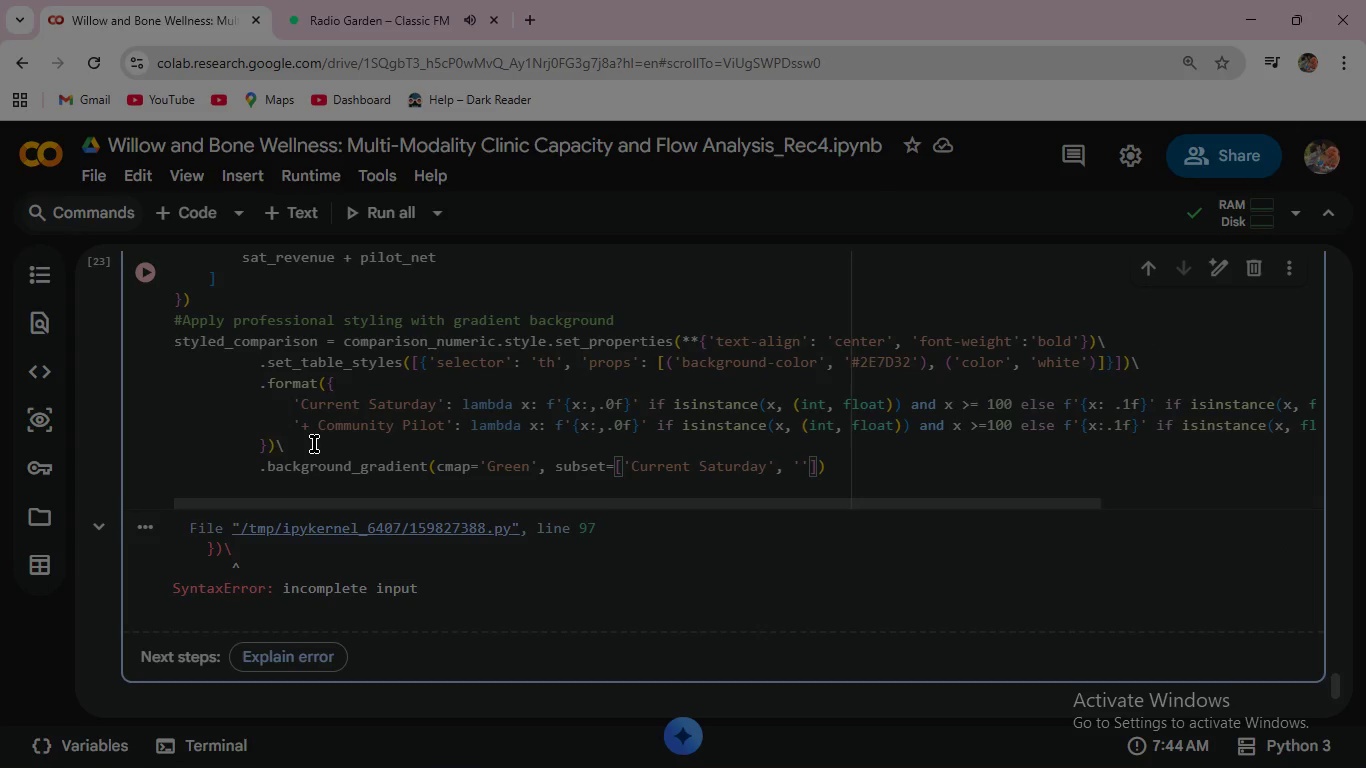 
hold_key(key=ShiftLeft, duration=1.5)
 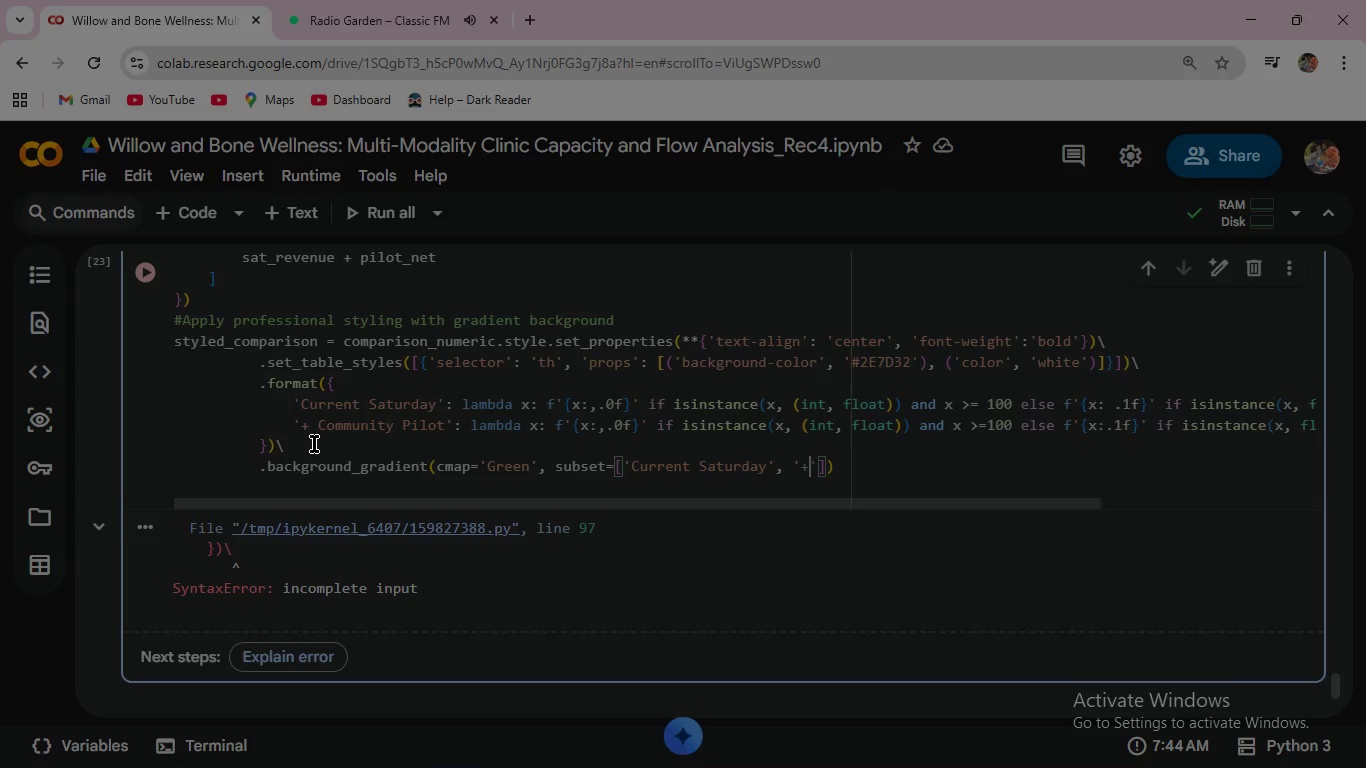 
type(+ Community Pilot)
 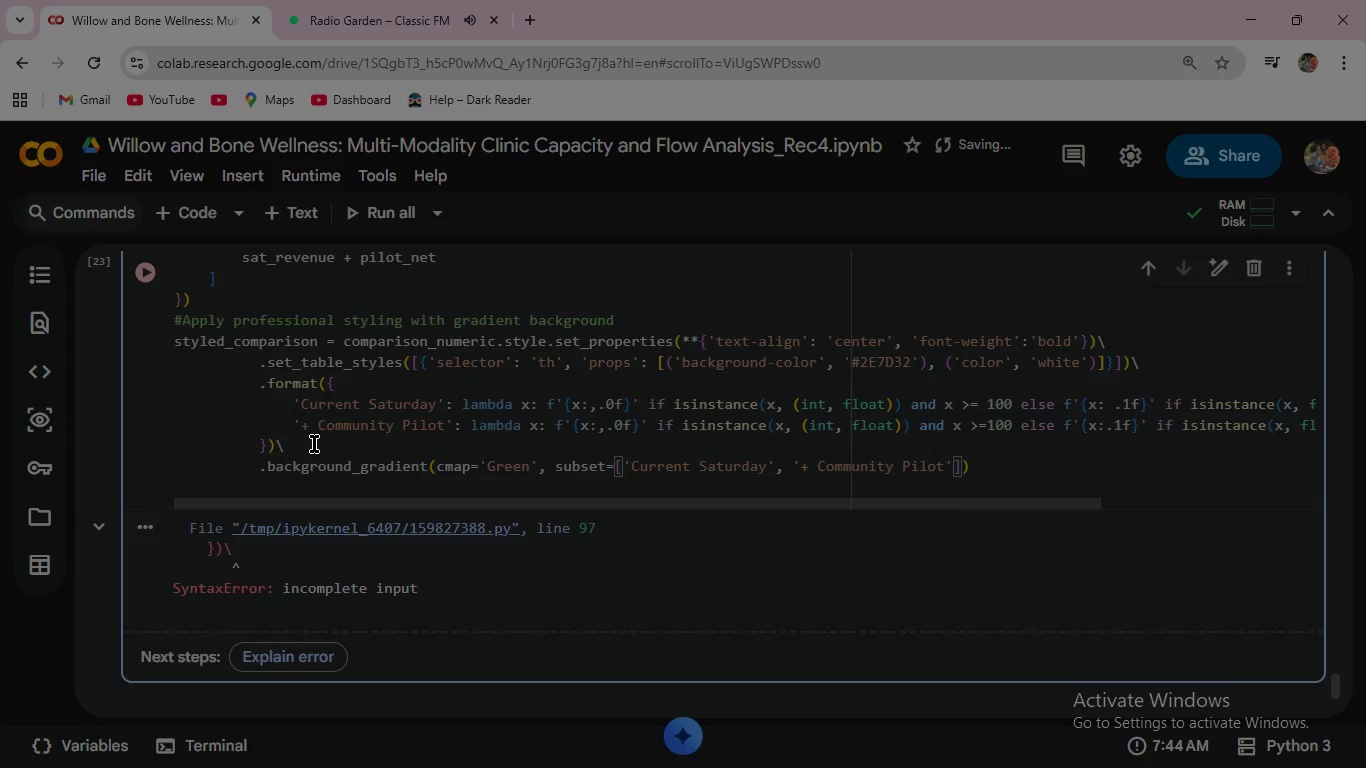 
key(ArrowRight)
 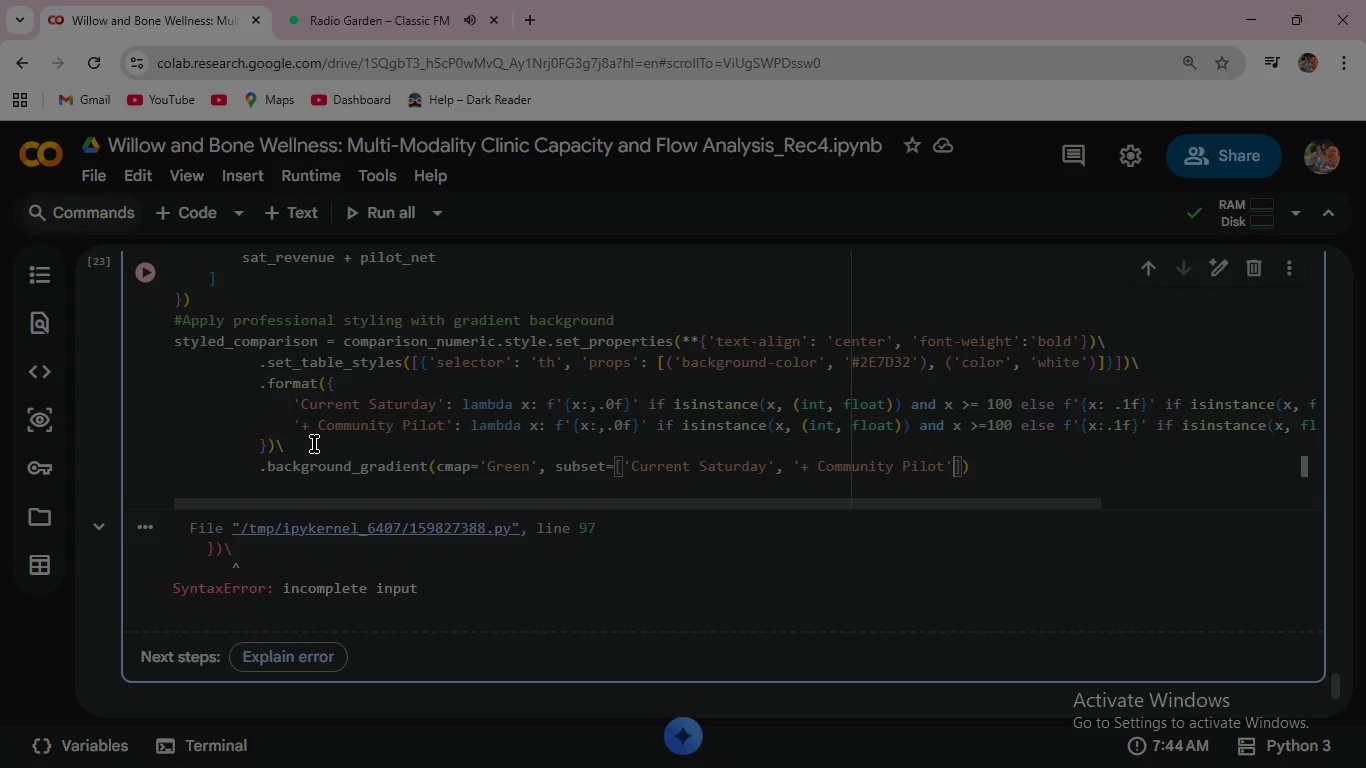 
key(ArrowRight)
 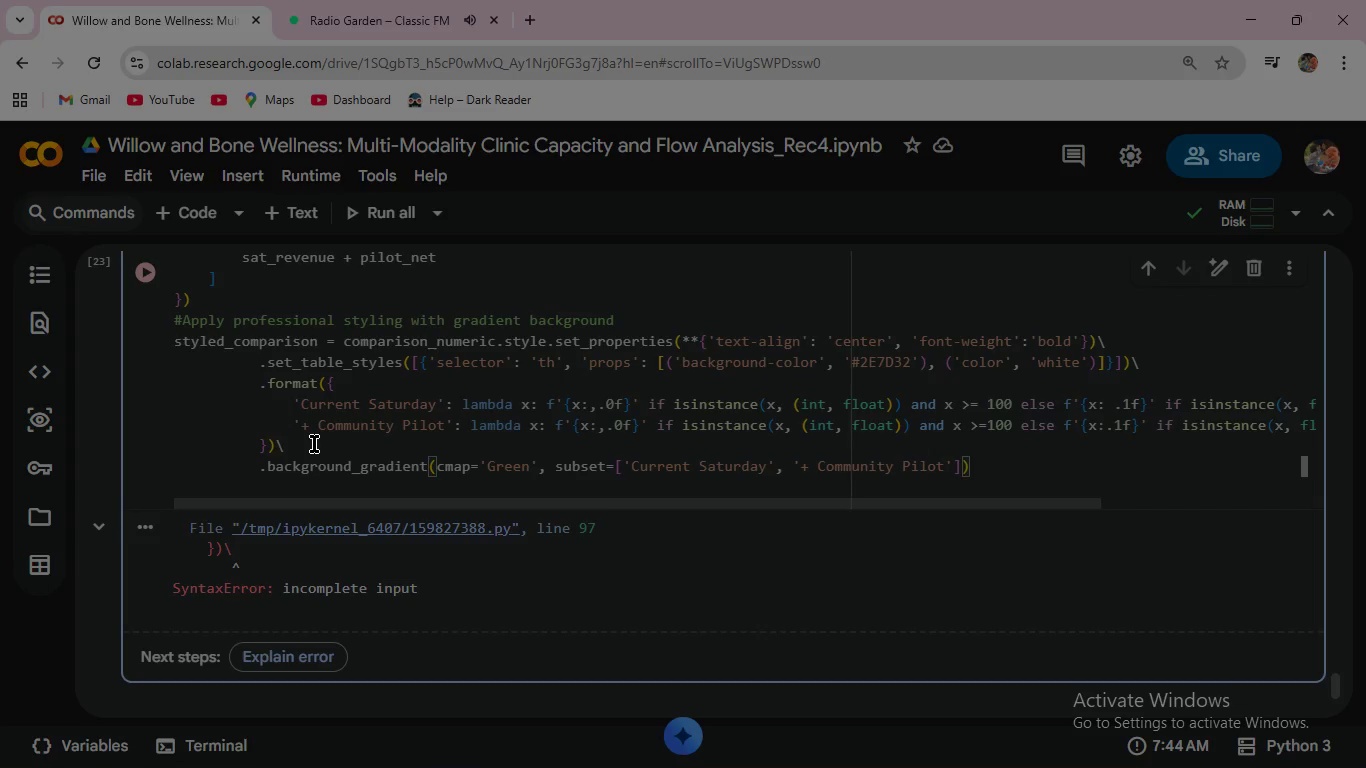 
type(, vmin)
key(Escape)
key(Escape)
type(=0)
 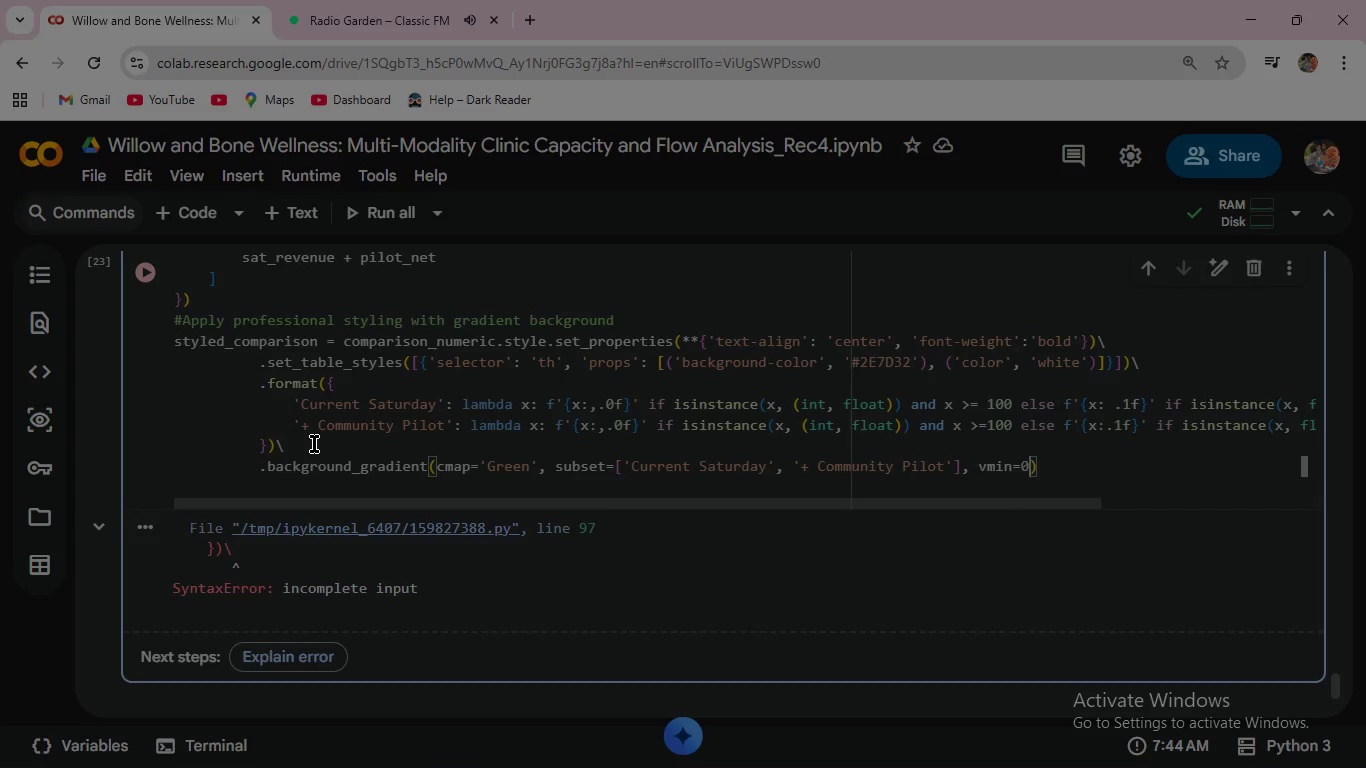 
wait(28.11)
 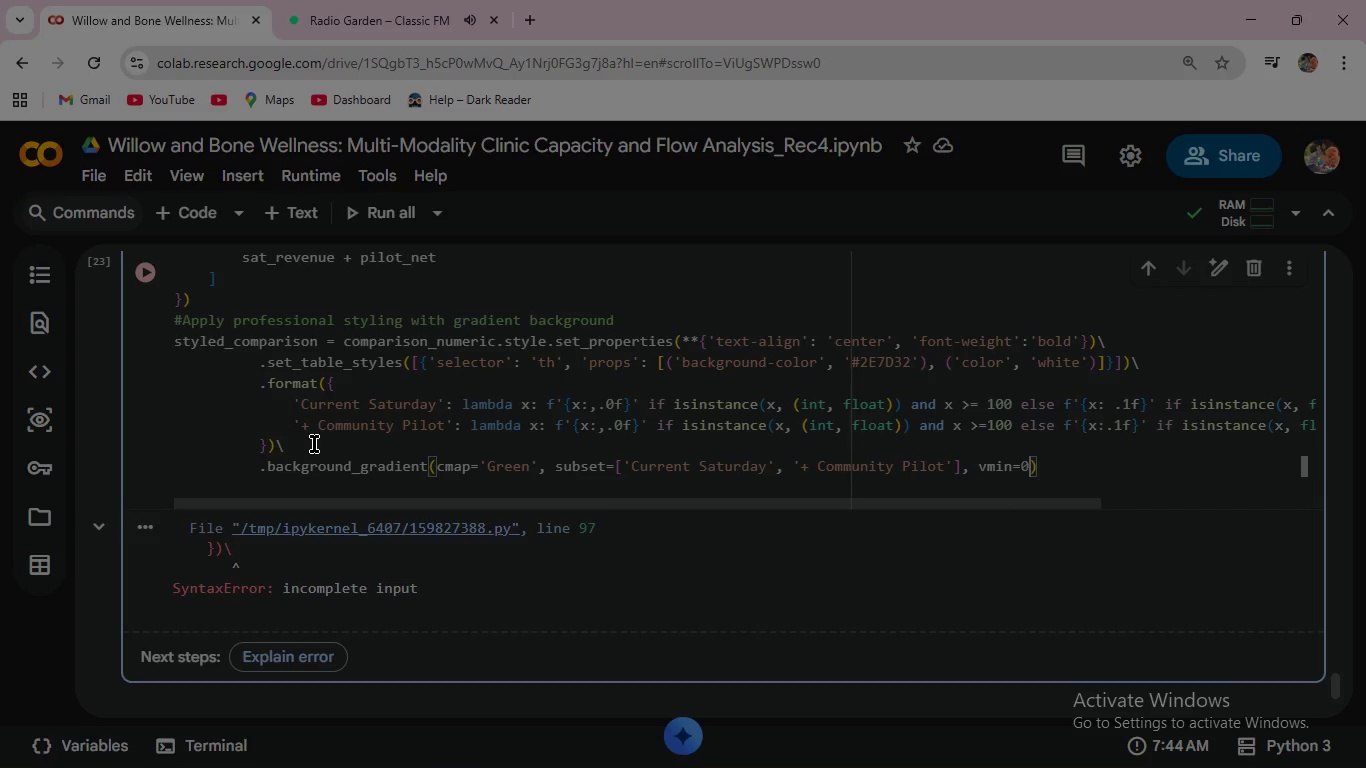 
scroll: coordinate [1050, 546], scroll_direction: down, amount: 4.0
 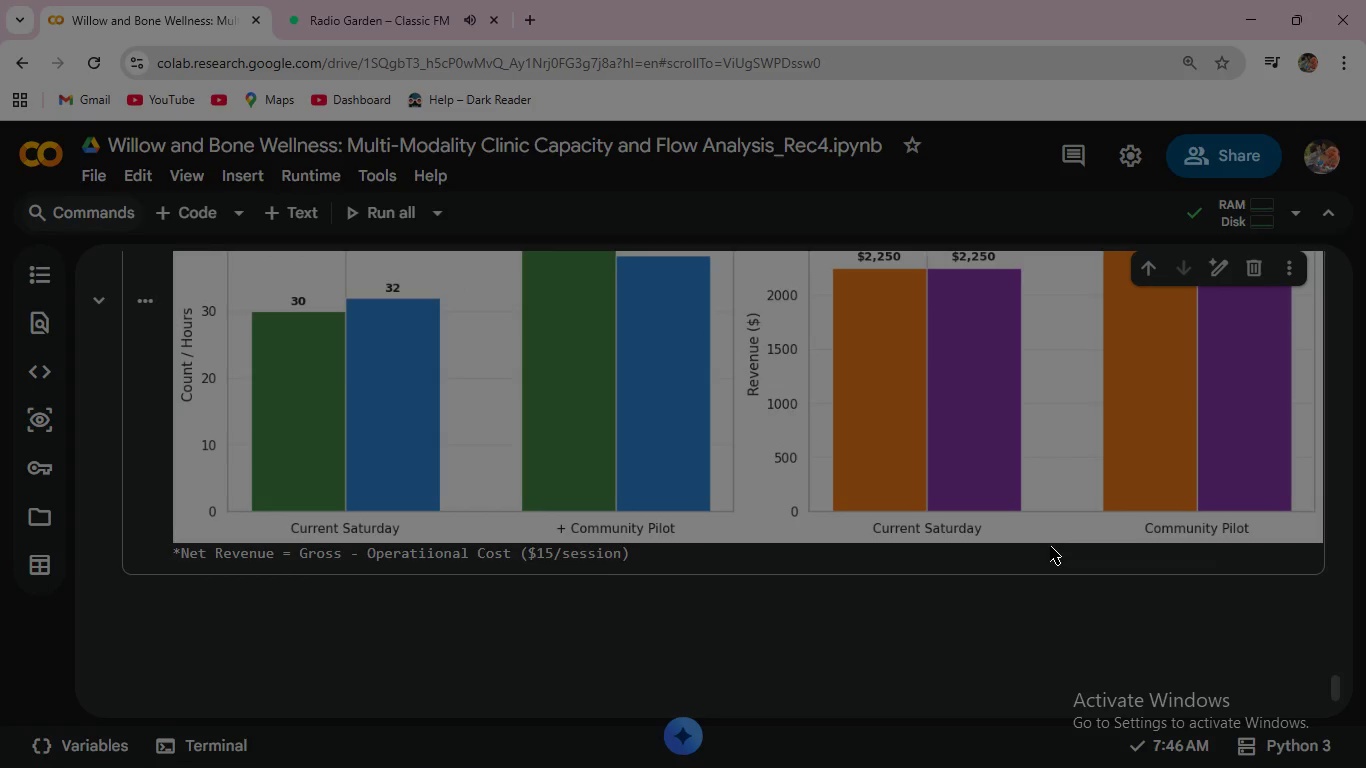 
scroll: coordinate [1050, 546], scroll_direction: up, amount: 4.0
 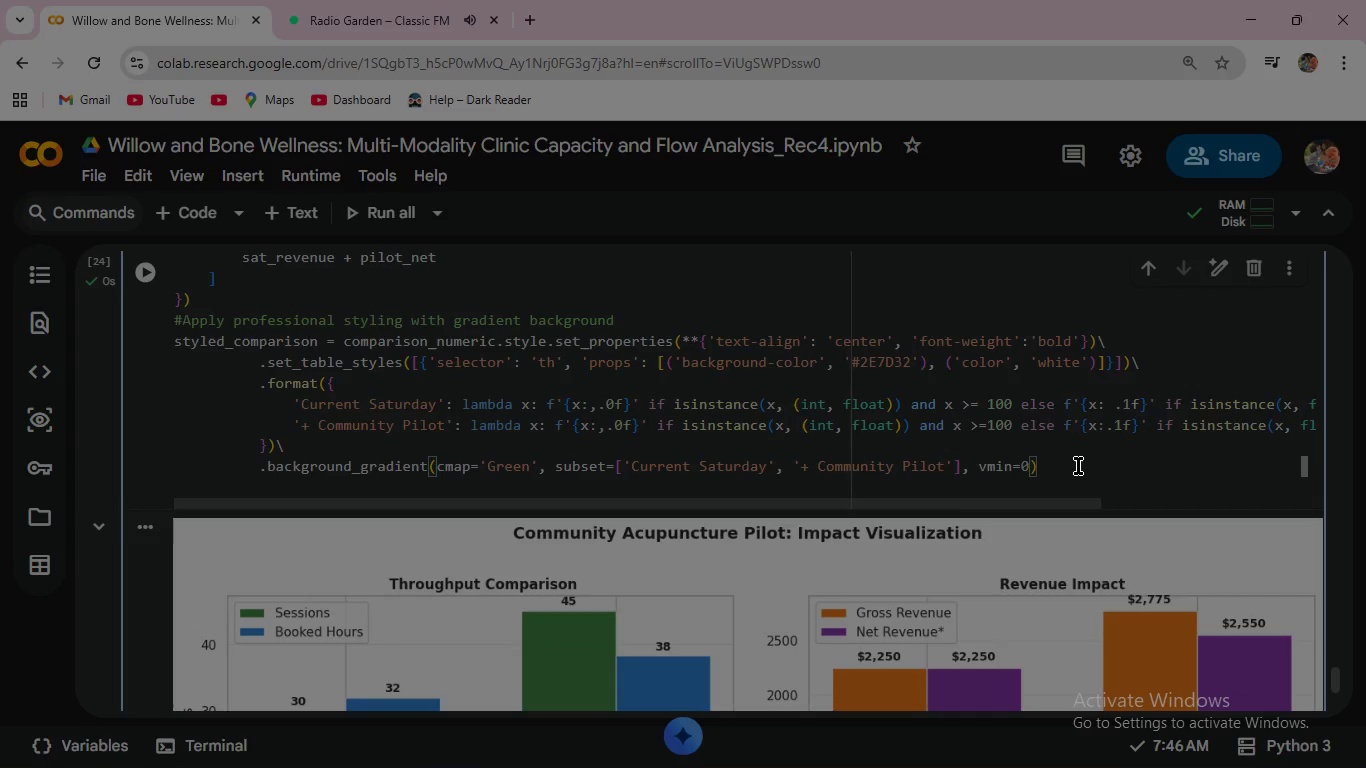 
wait(17.17)
 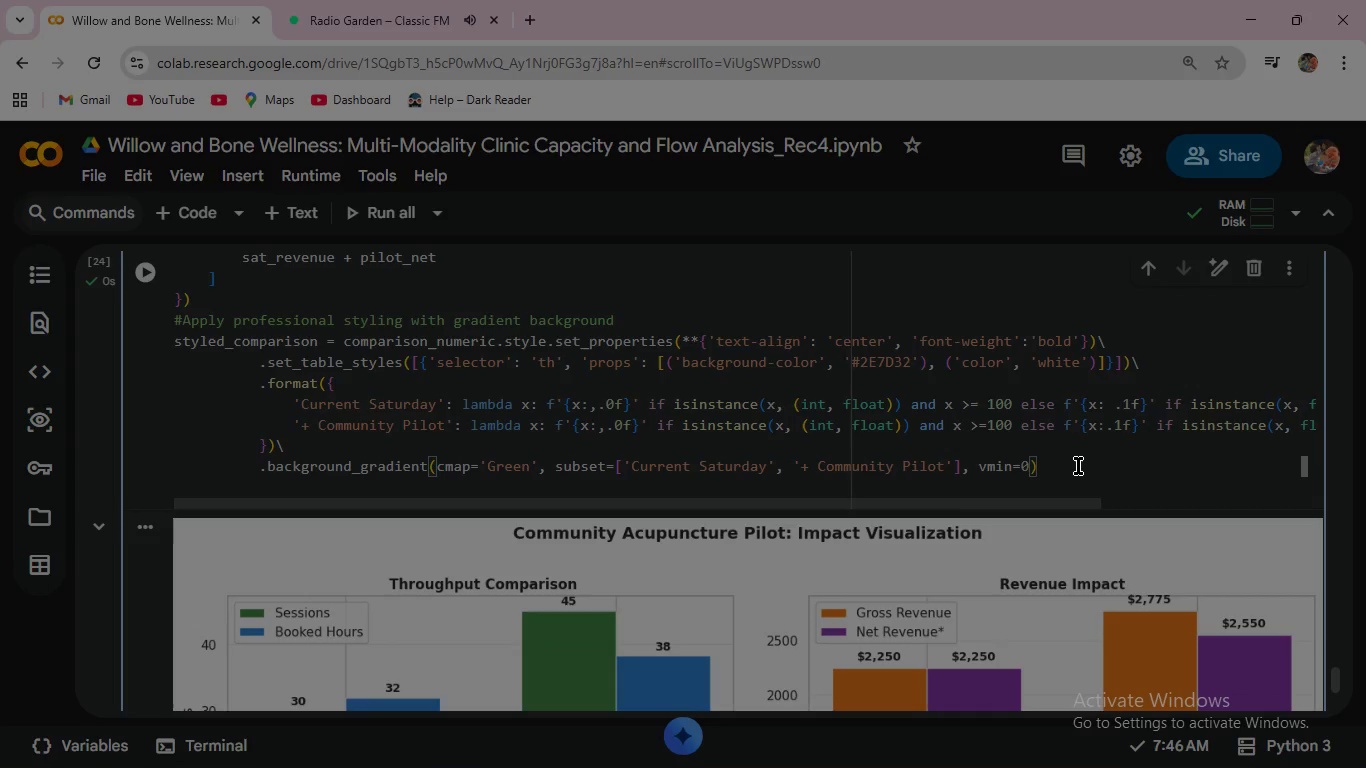 
key(Enter)
 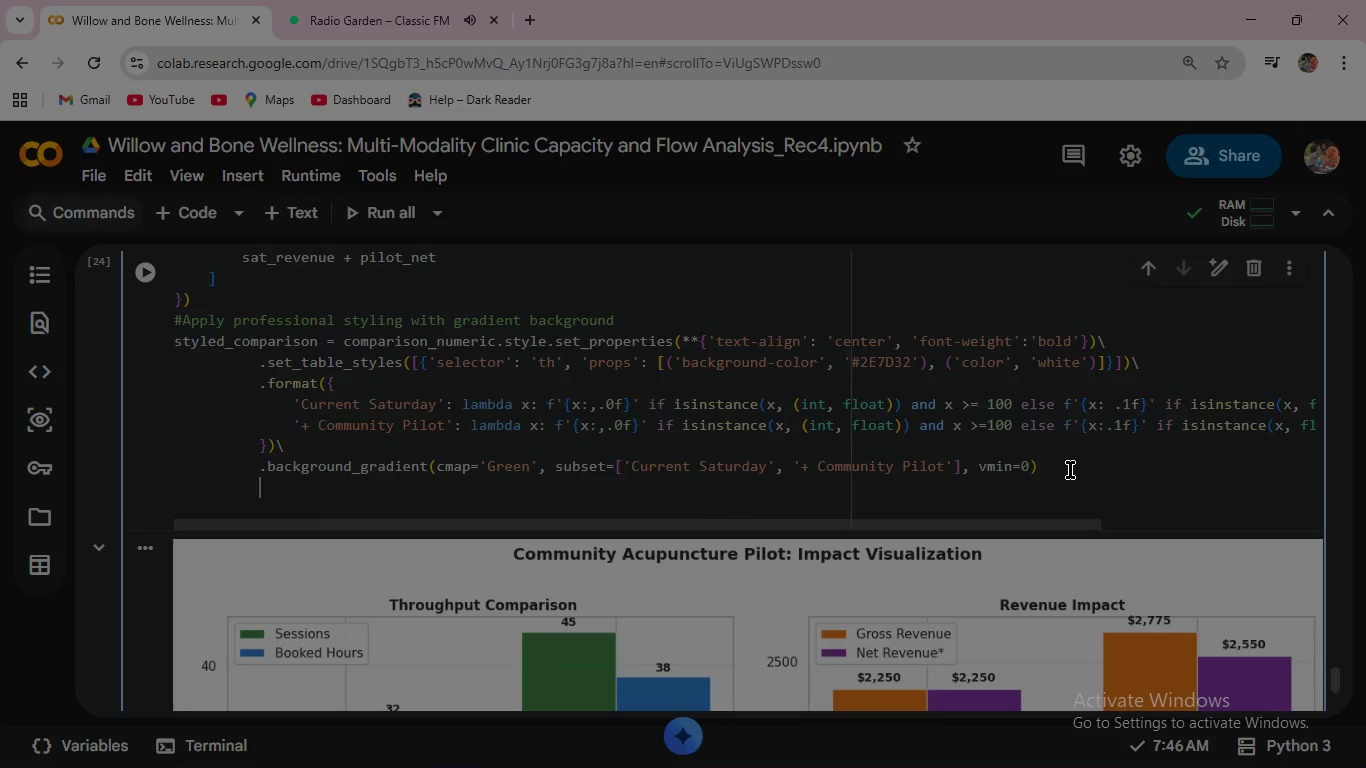 
key(Backspace)
 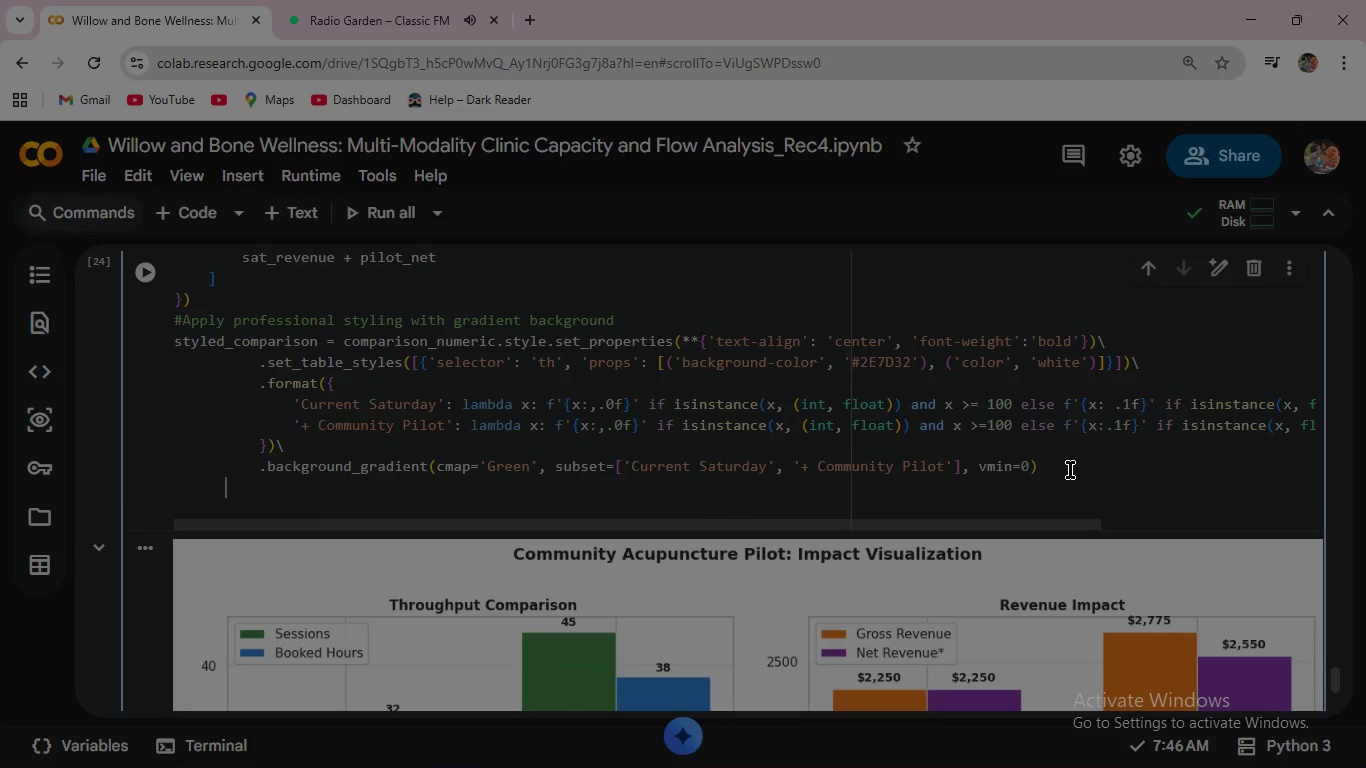 
key(Backspace)
 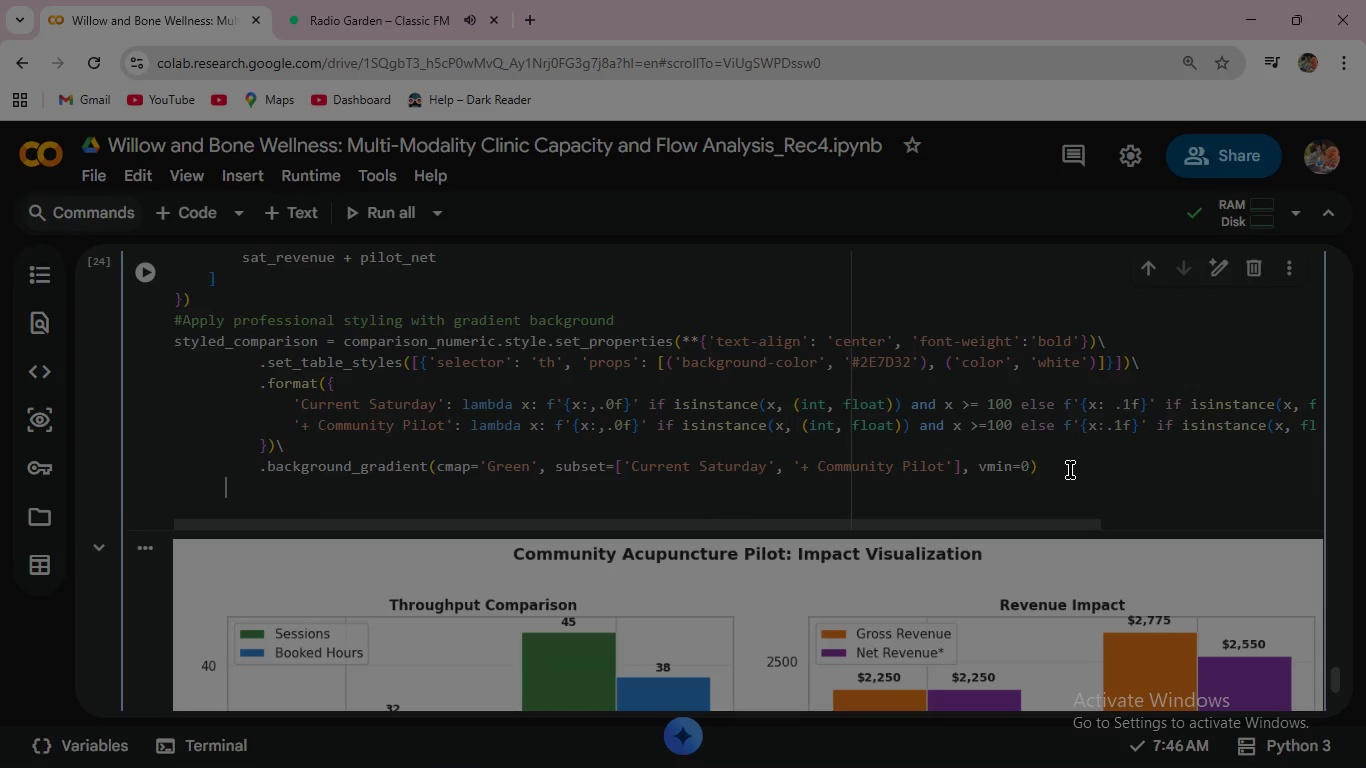 
key(Backspace)
 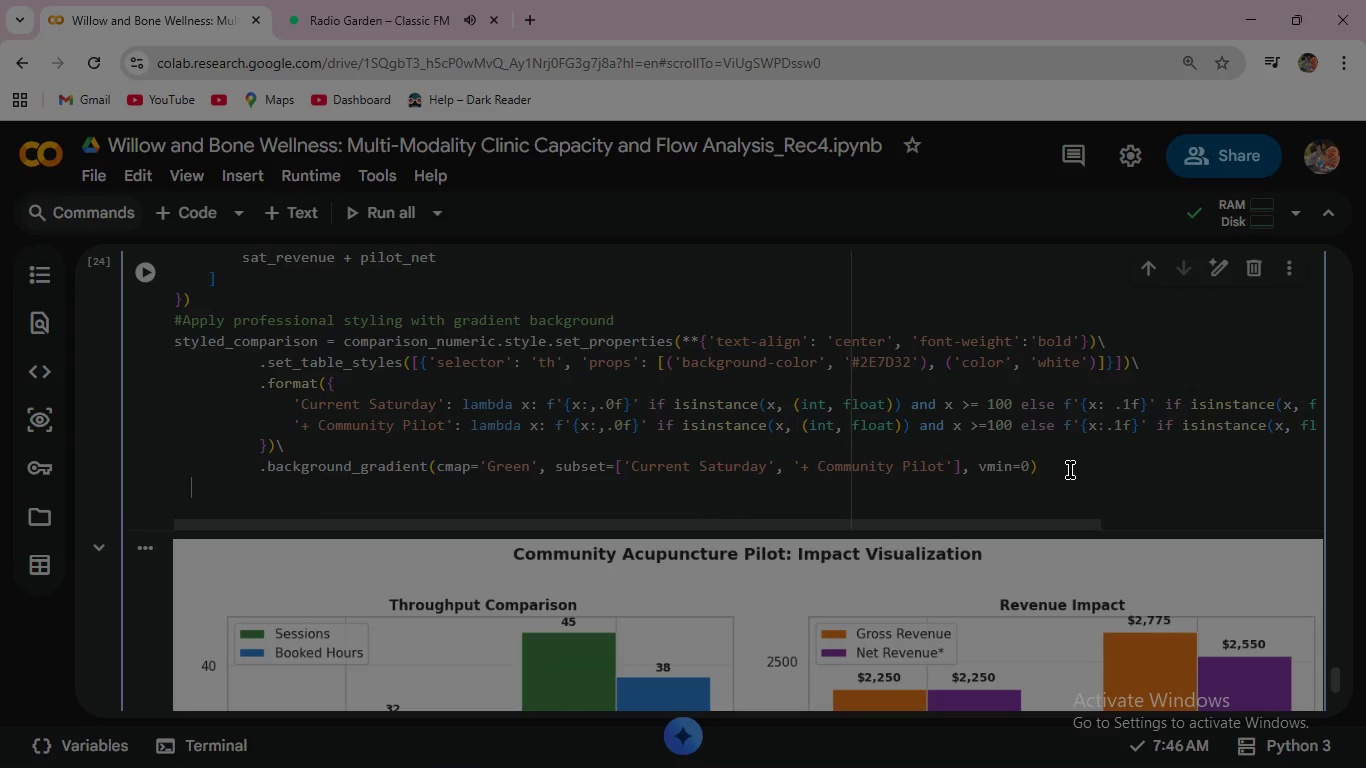 
key(Backspace)
 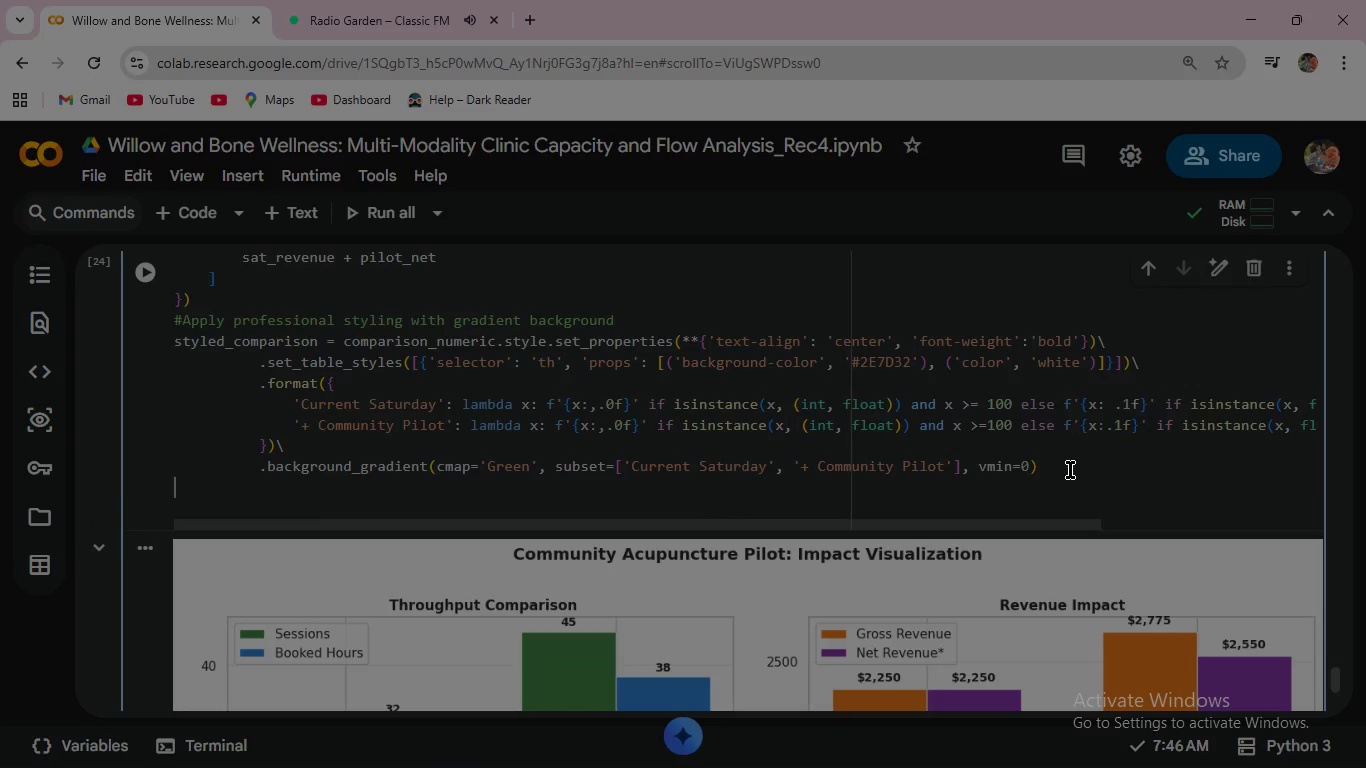 
key(Backspace)
 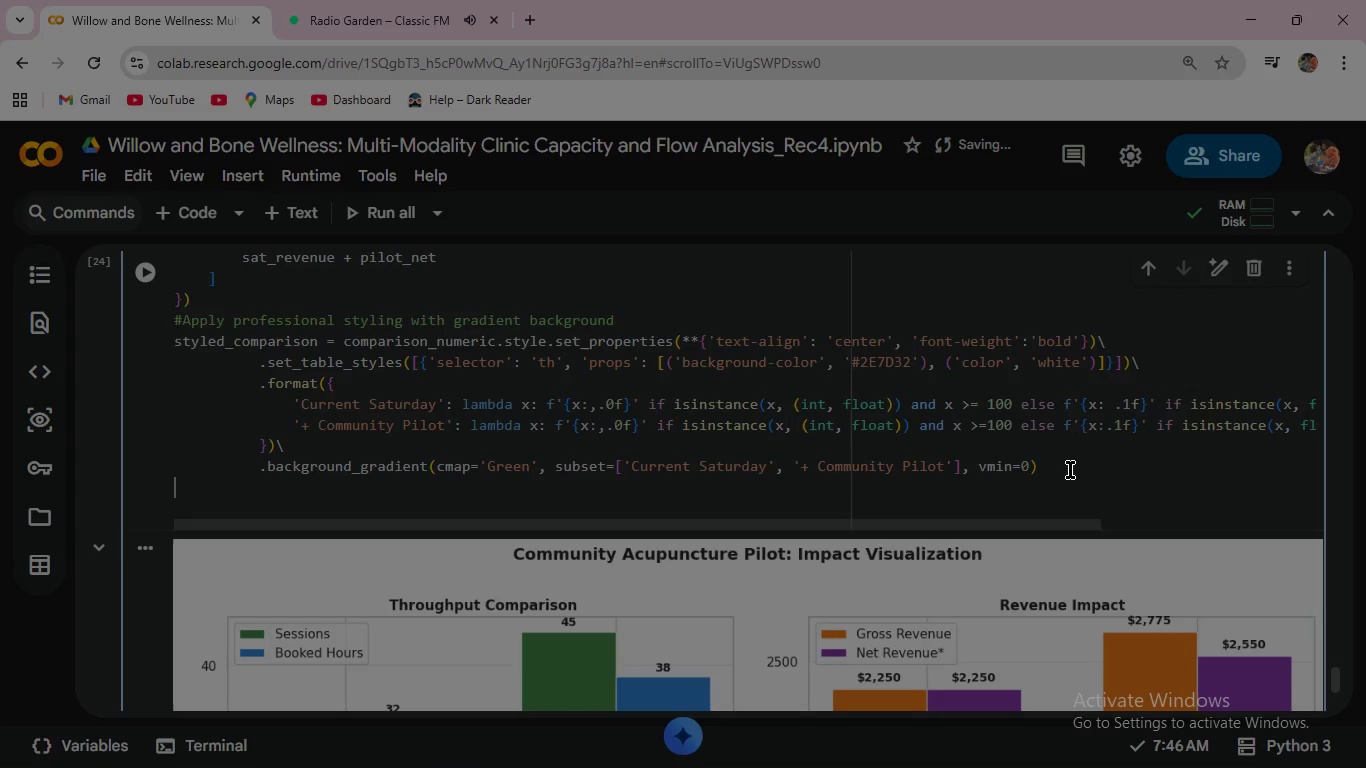 
wait(5.64)
 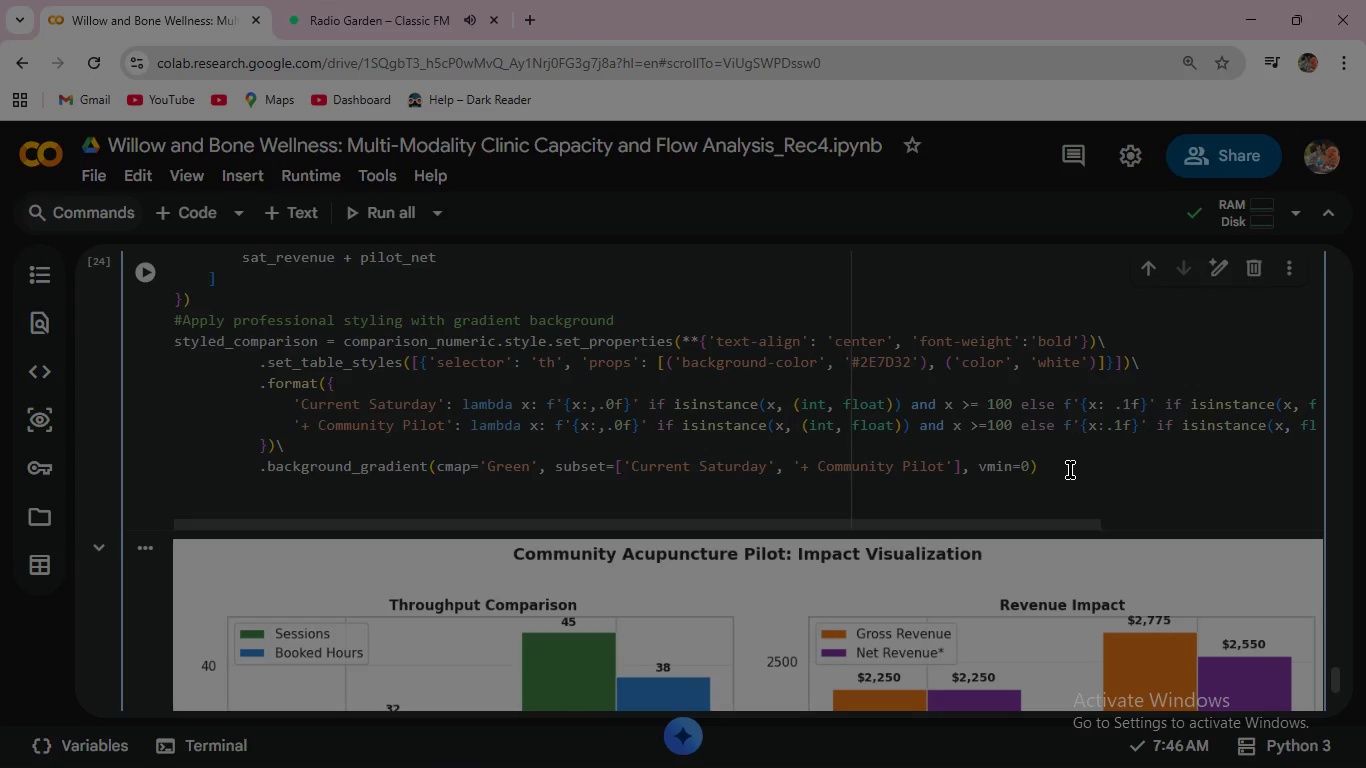 
type(p)
key(Backspace)
type(print("\n Saturday Th)
 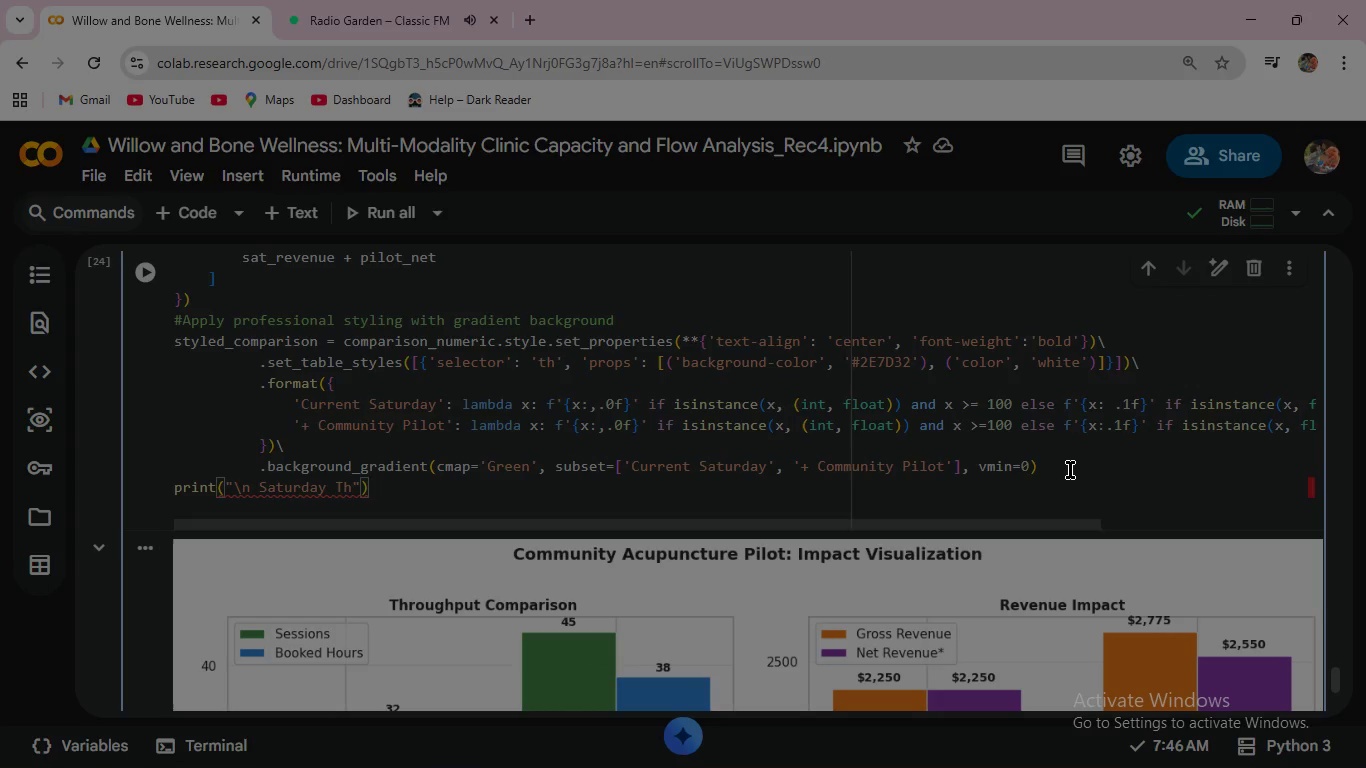 
type(roughput Comparsion )
 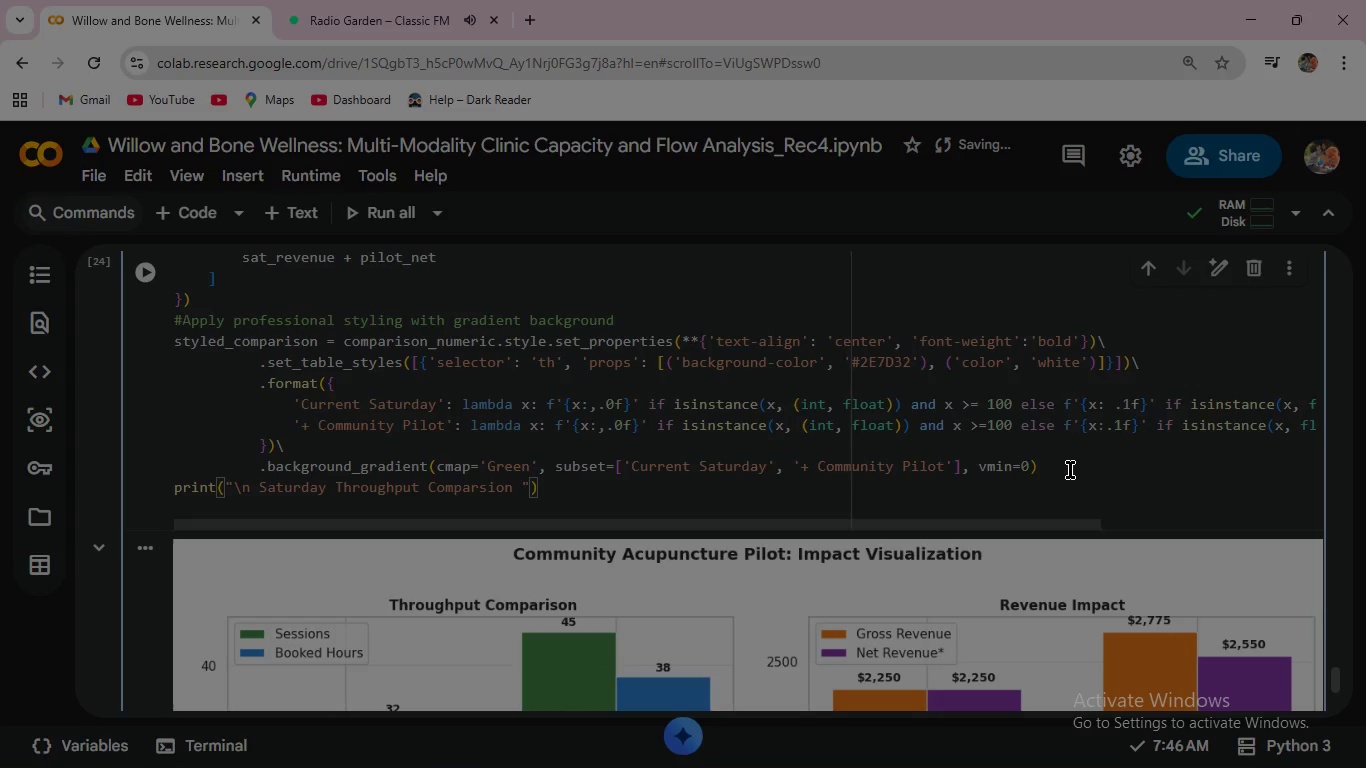 
wait(17.17)
 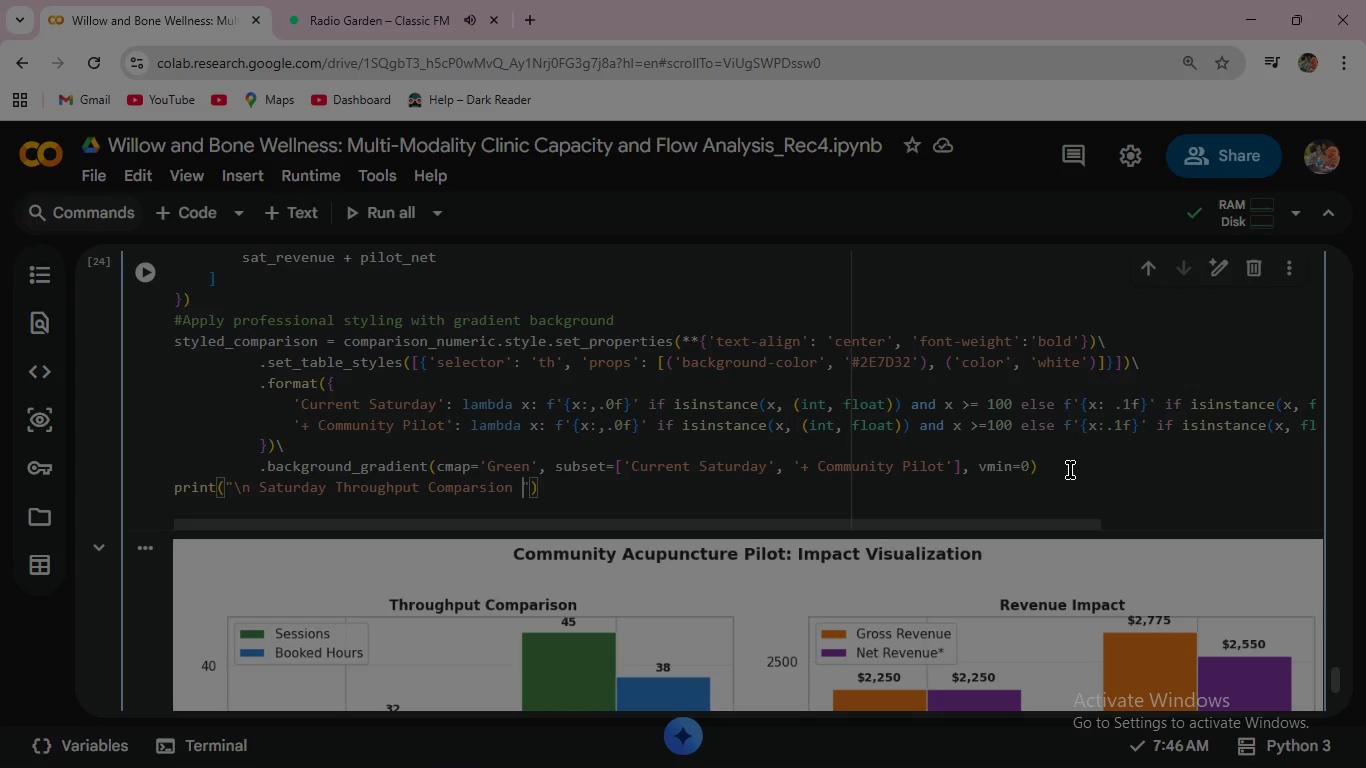 
type((Real Appointment Baseline)
 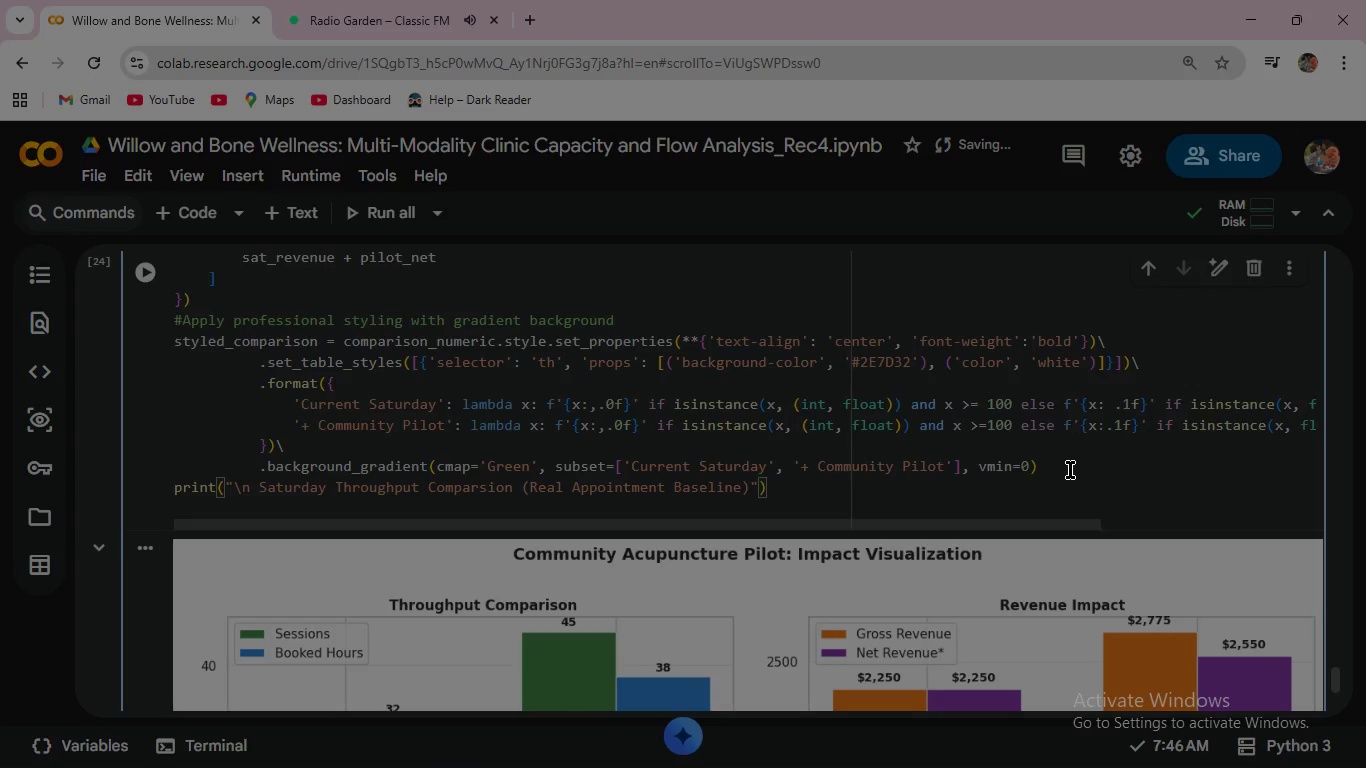 
key(ArrowRight)
 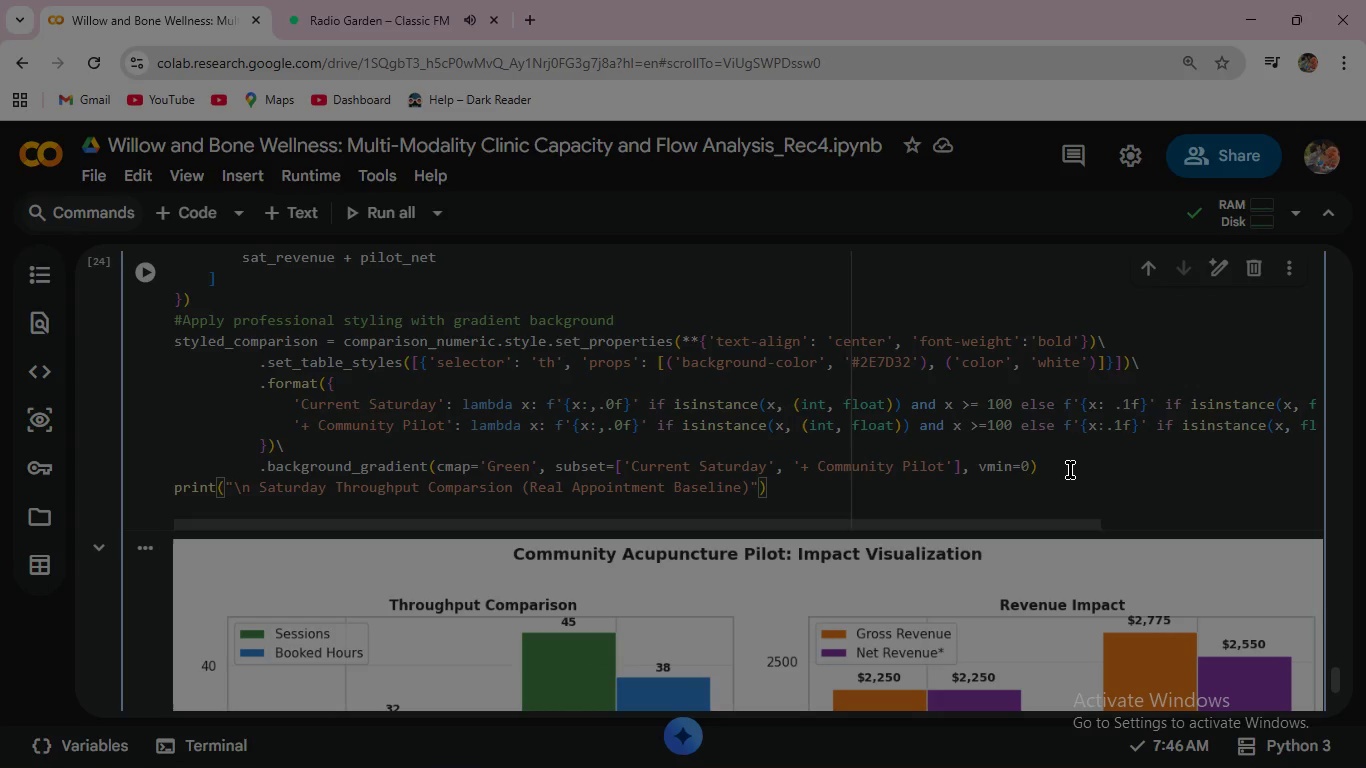 
key(Shift+ShiftRight)
 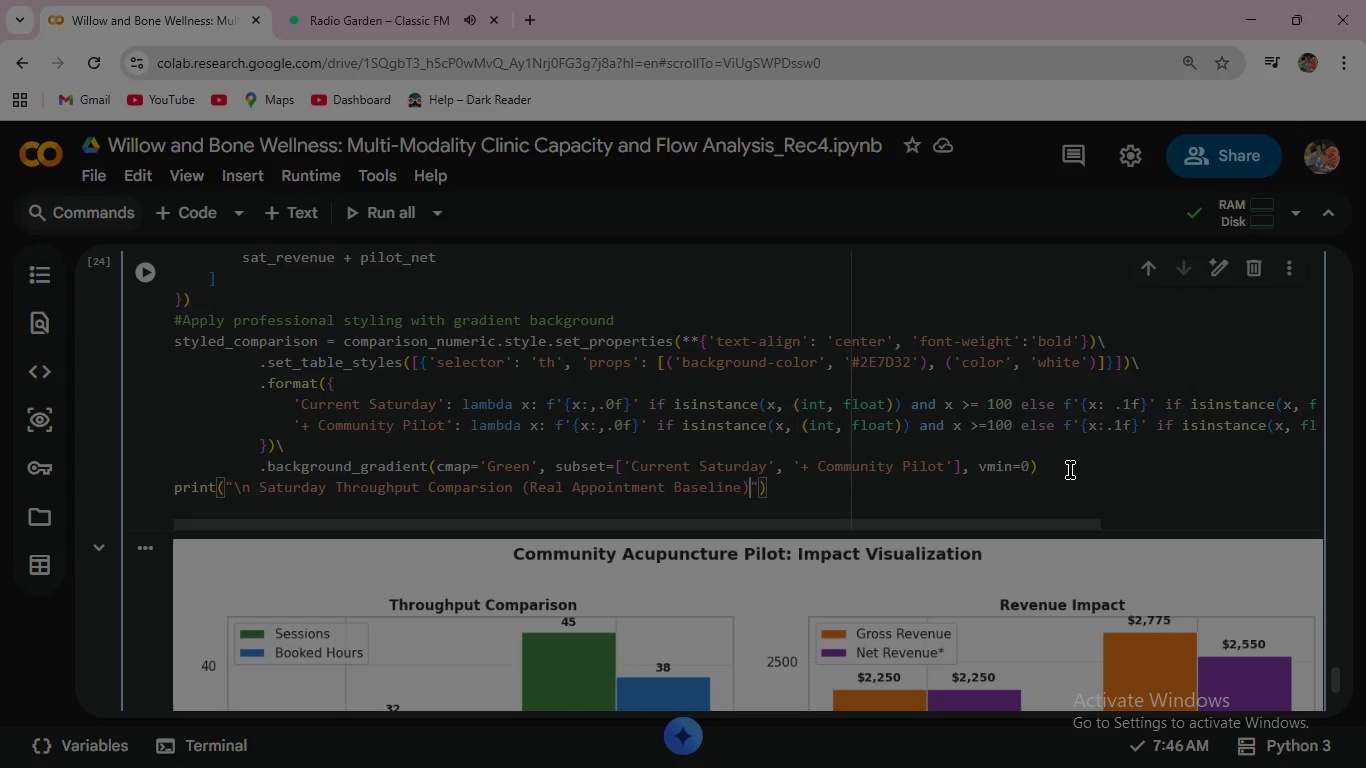 
key(Shift+Semicolon)
 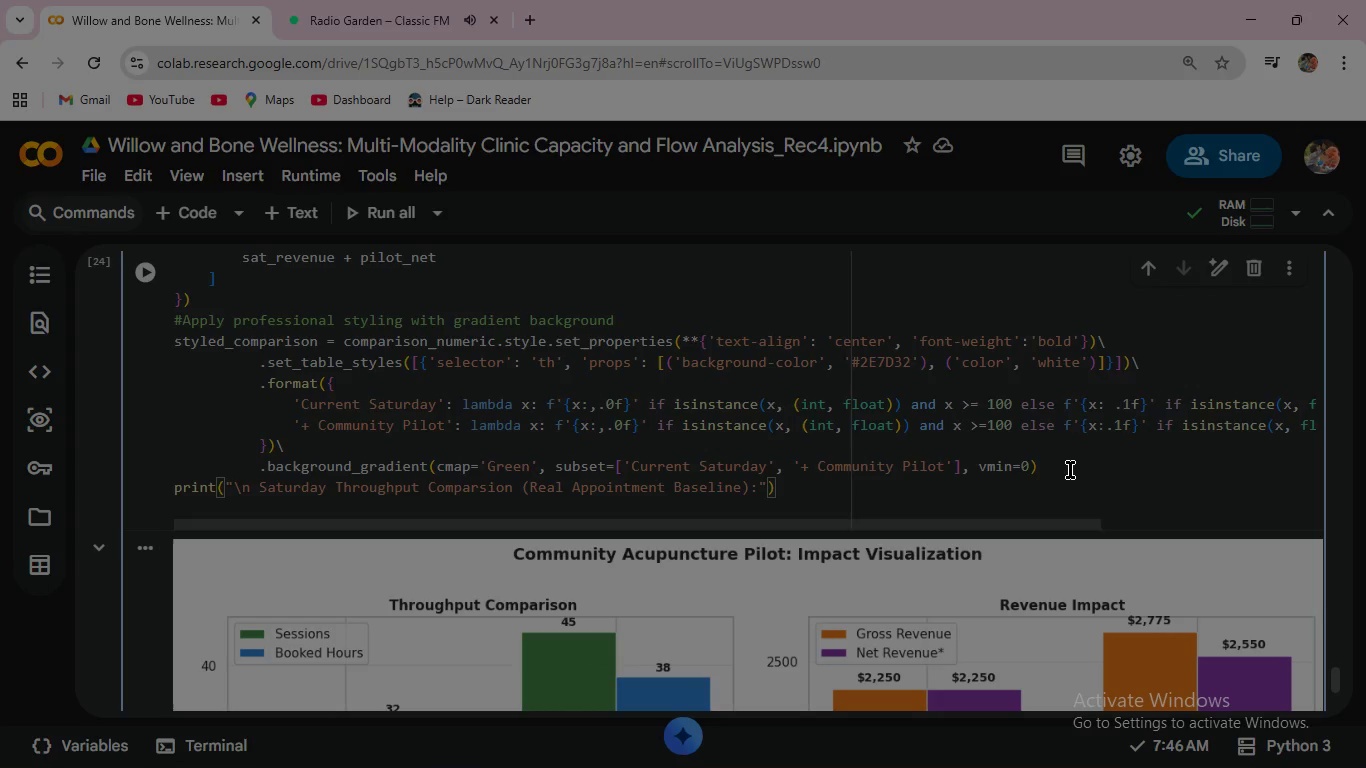 
wait(10.53)
 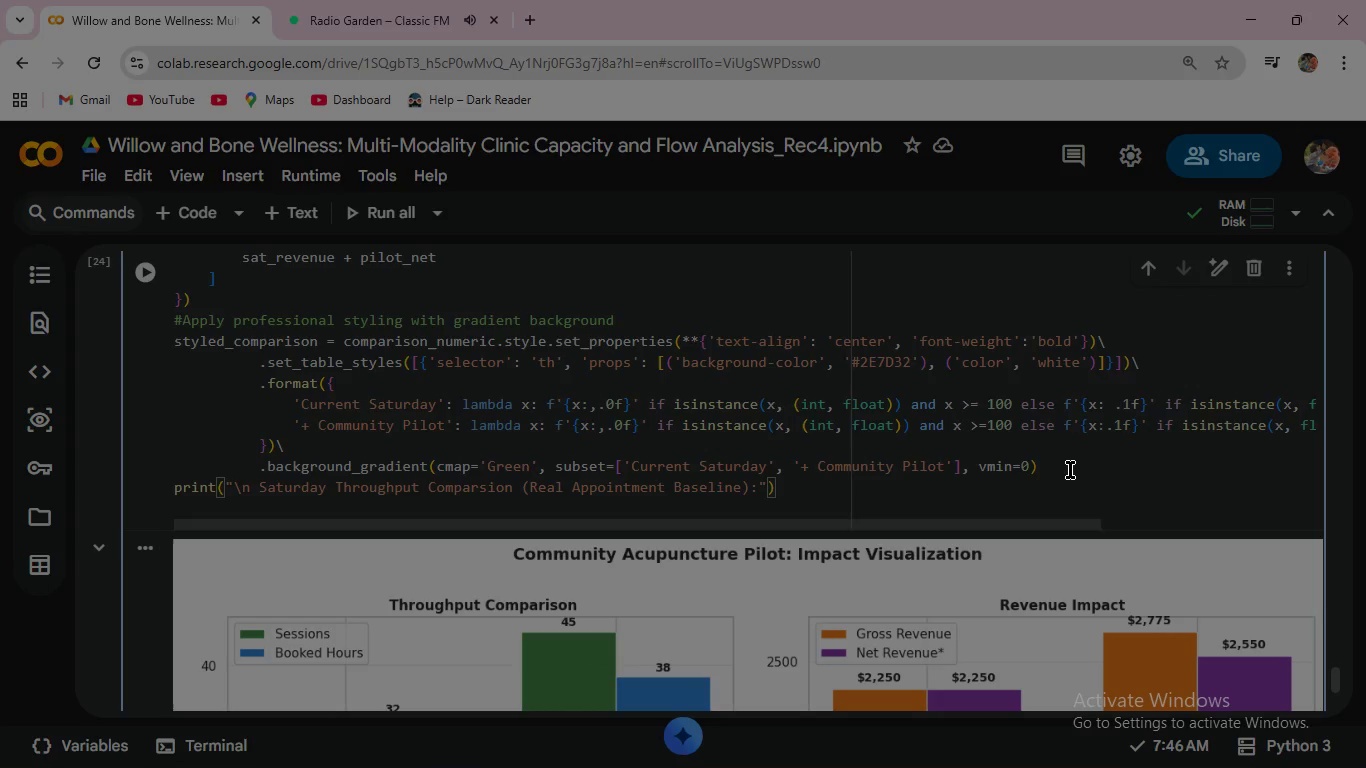 
key(ArrowRight)
 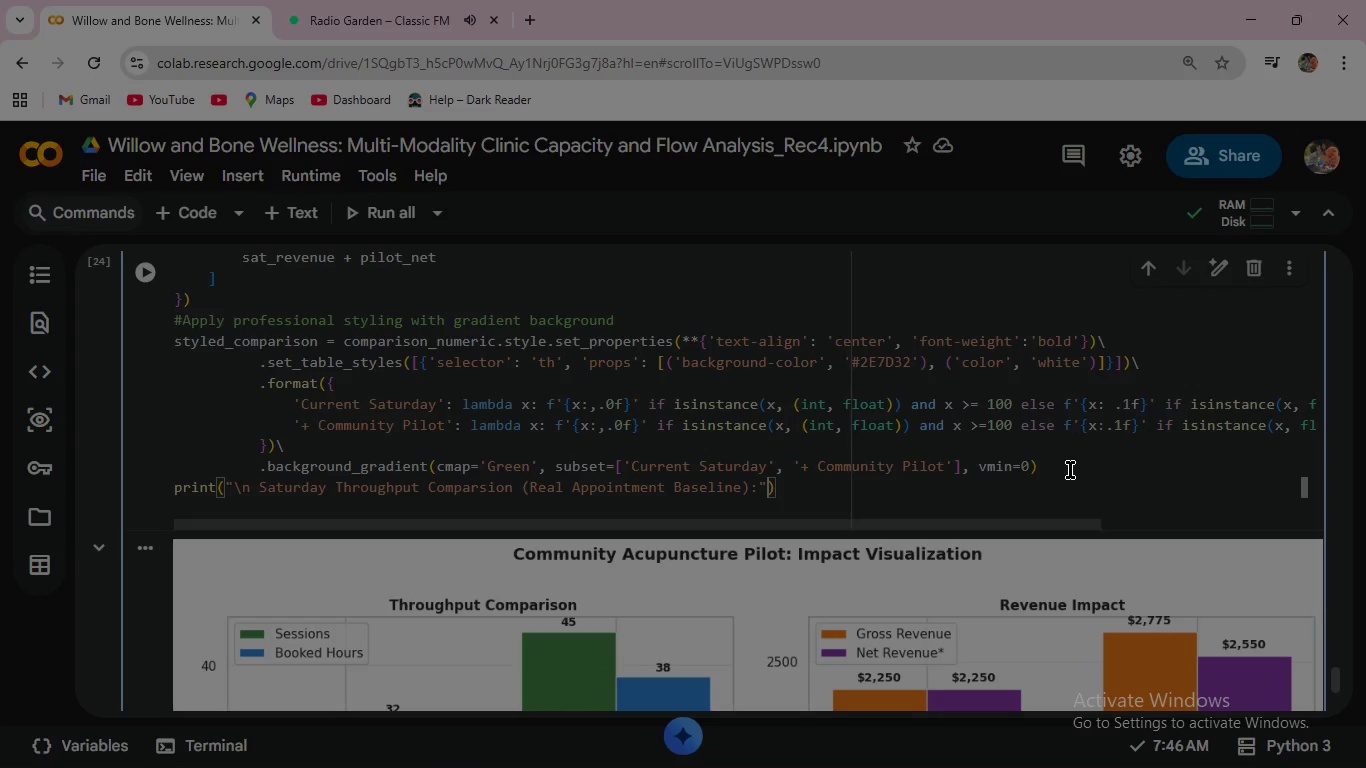 
key(ArrowRight)
 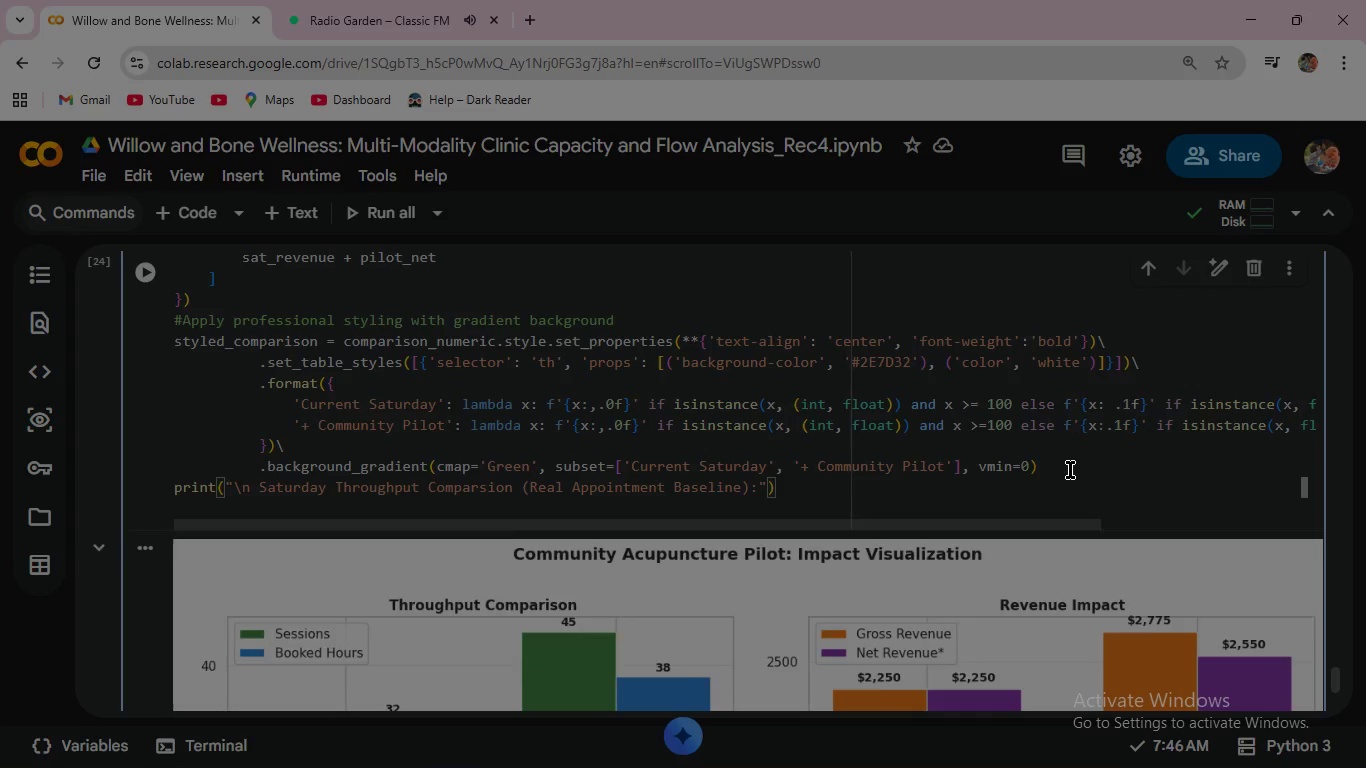 
key(Enter)
 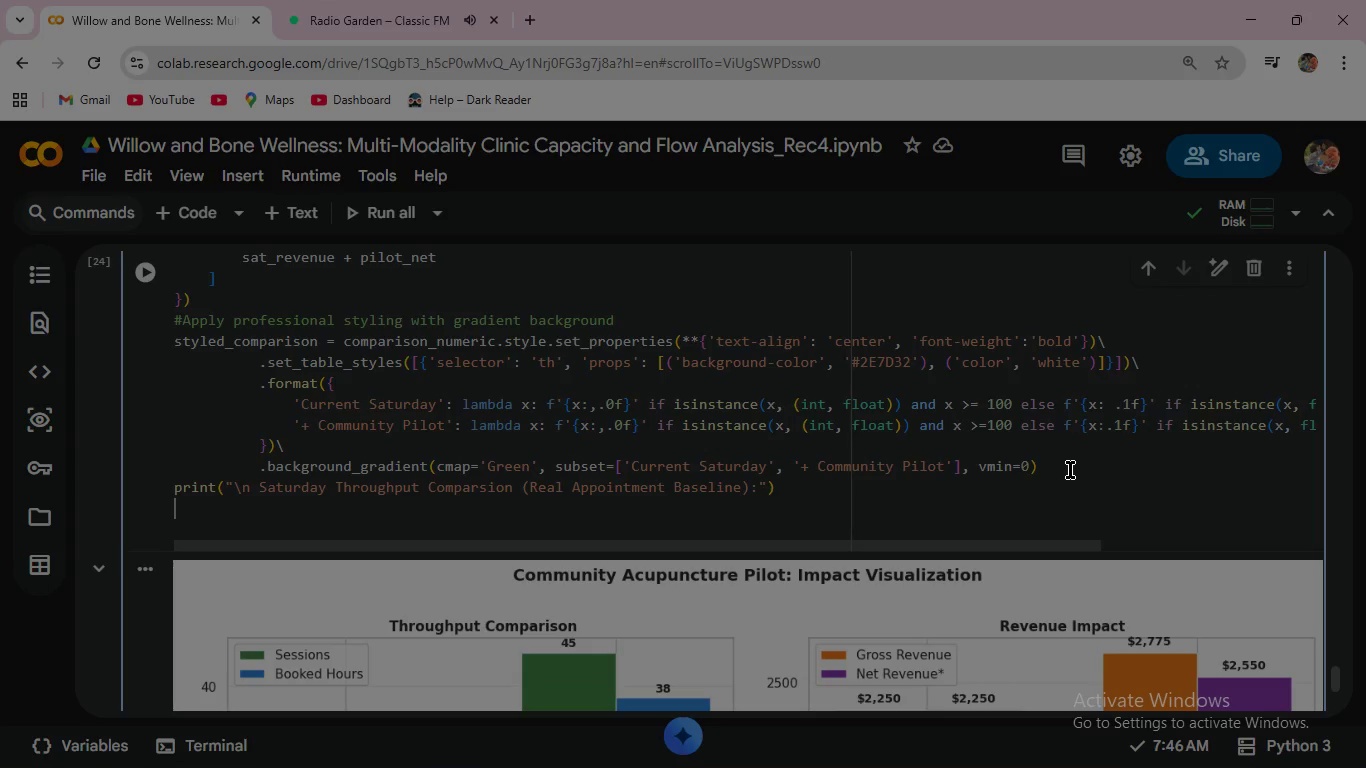 
type(display()
 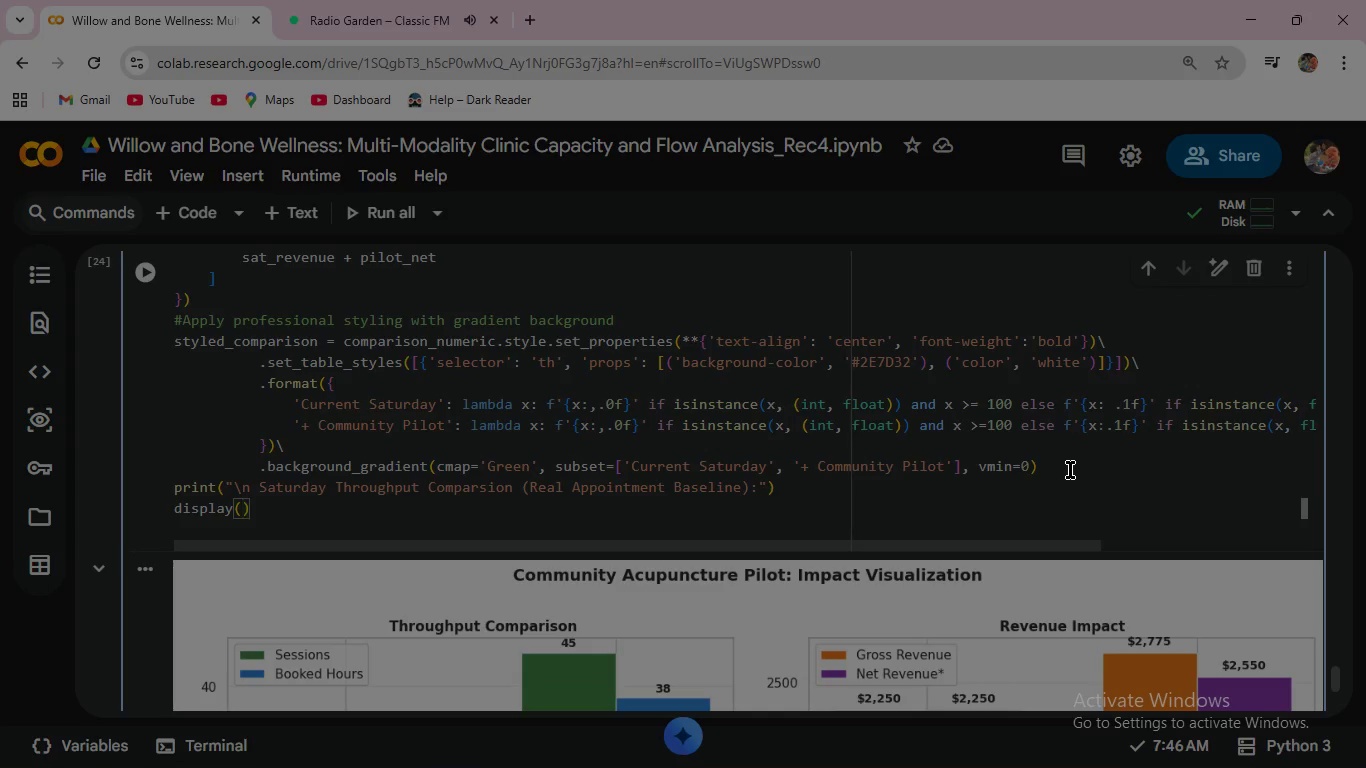 
wait(7.72)
 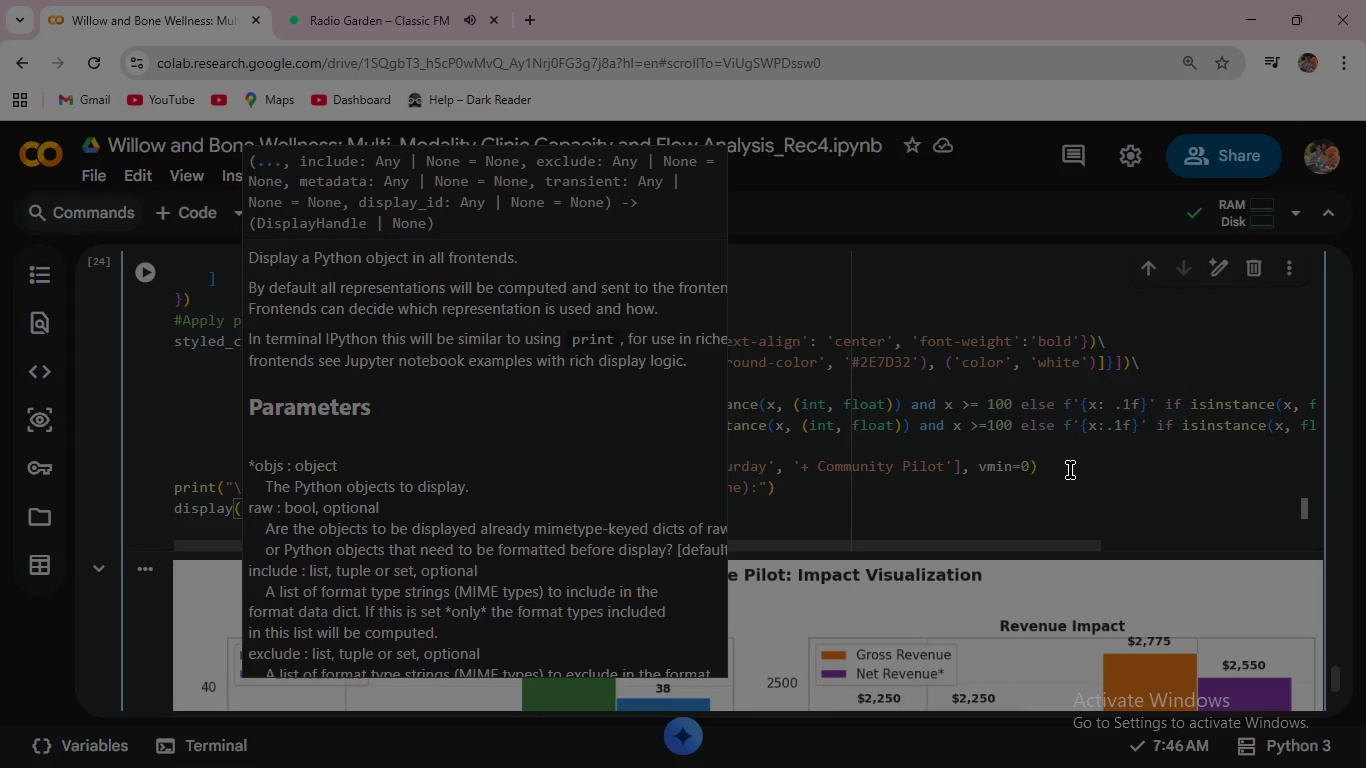 
key(Escape)
 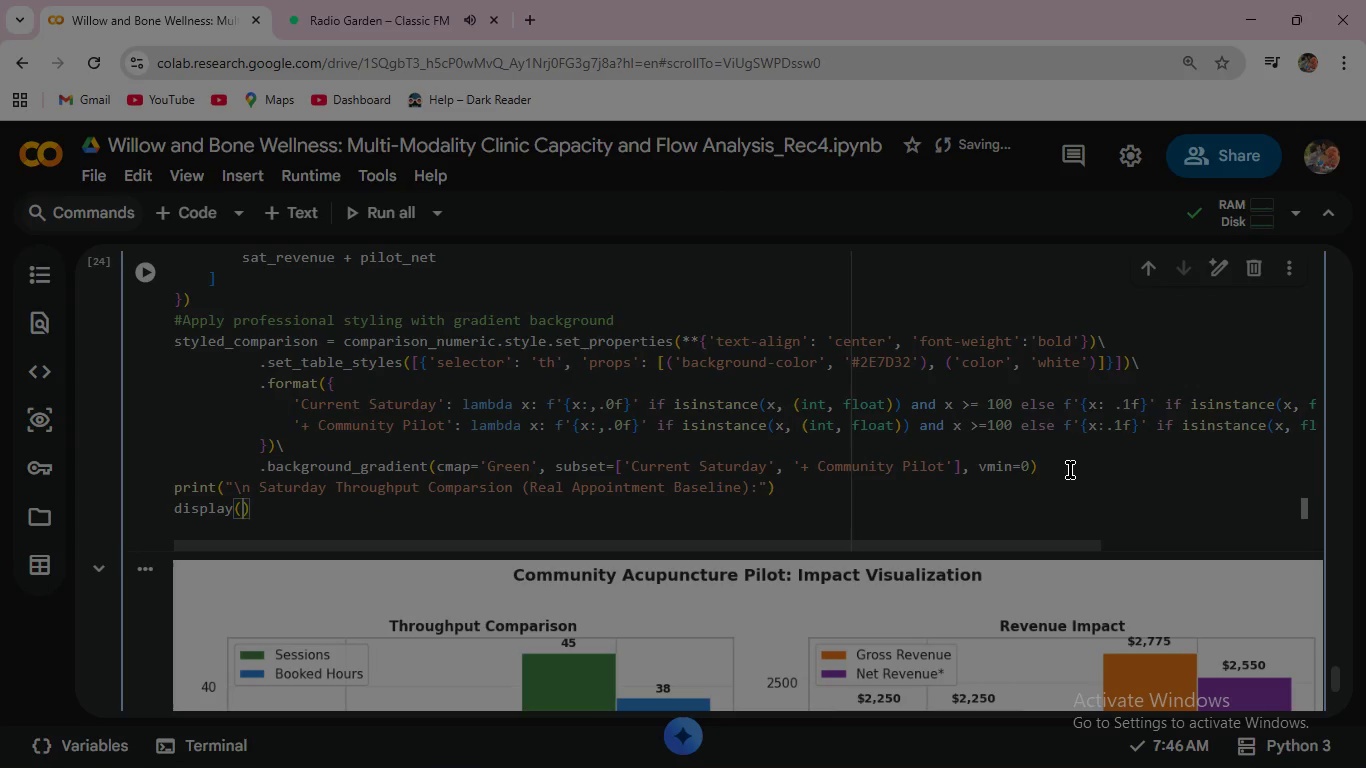 
type(styled_)
 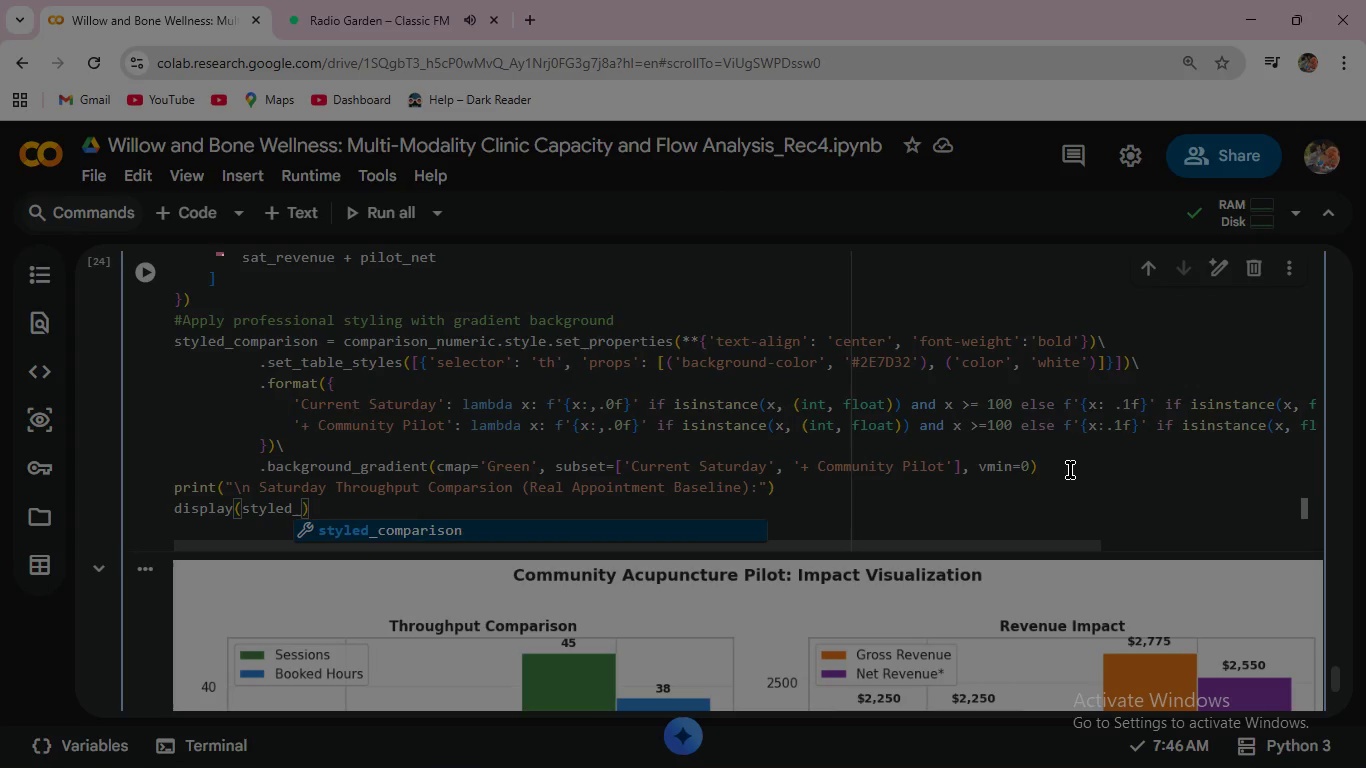 
key(Enter)
 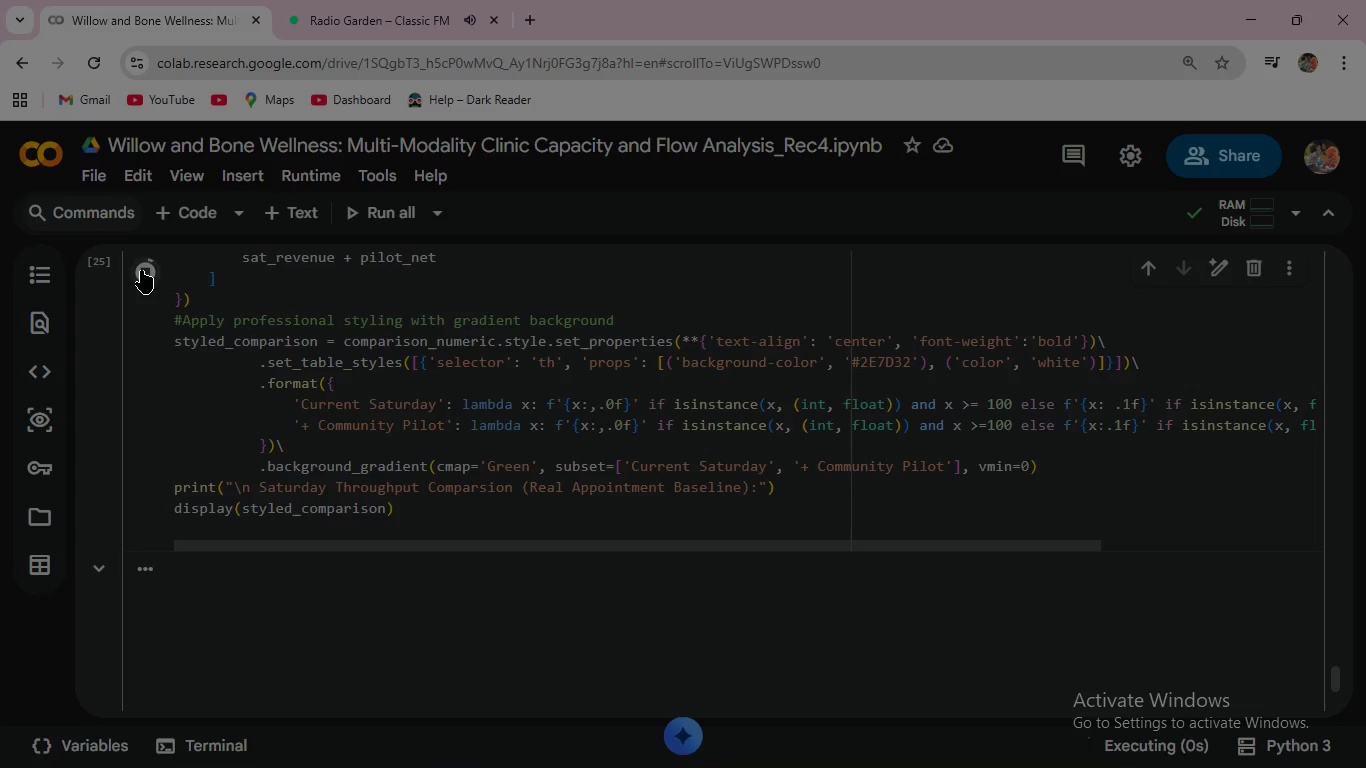 
scroll: coordinate [615, 344], scroll_direction: down, amount: 6.0
 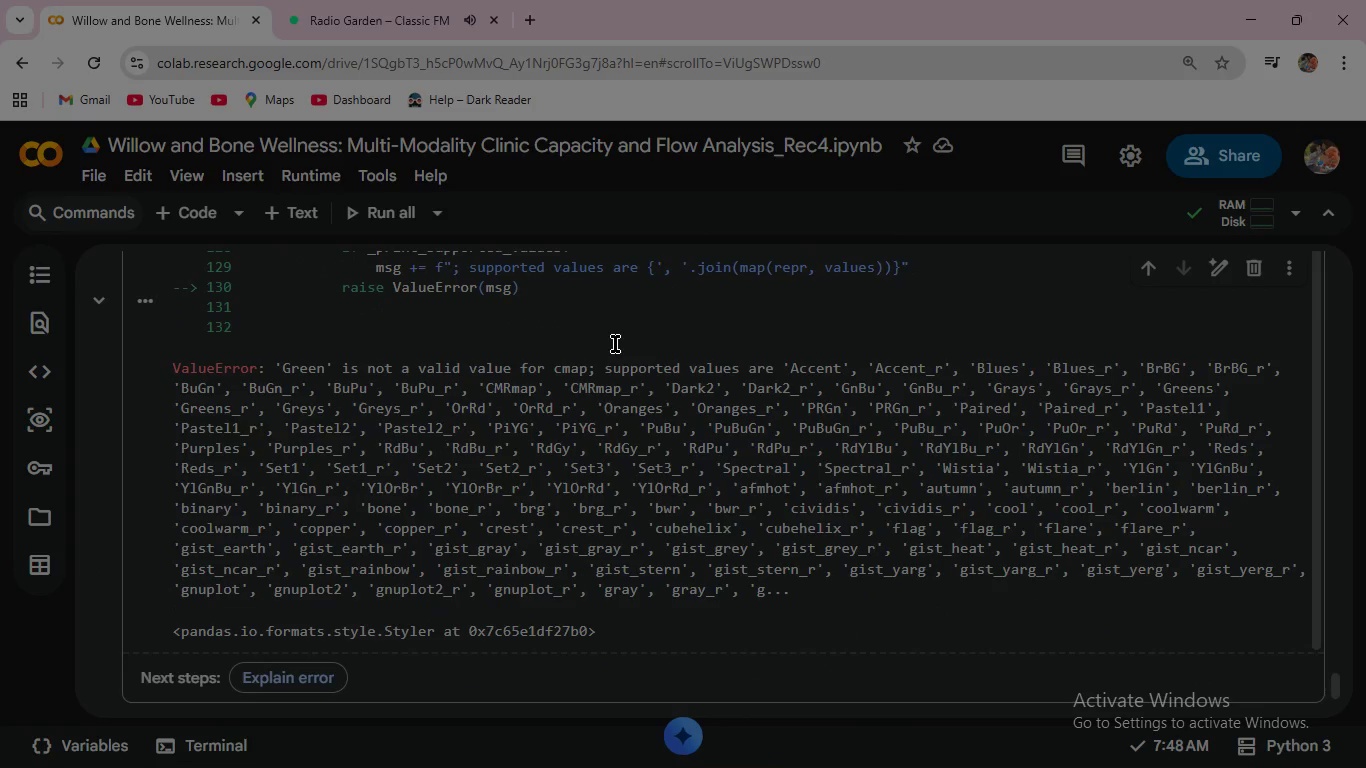 
scroll: coordinate [607, 407], scroll_direction: up, amount: 12.0
 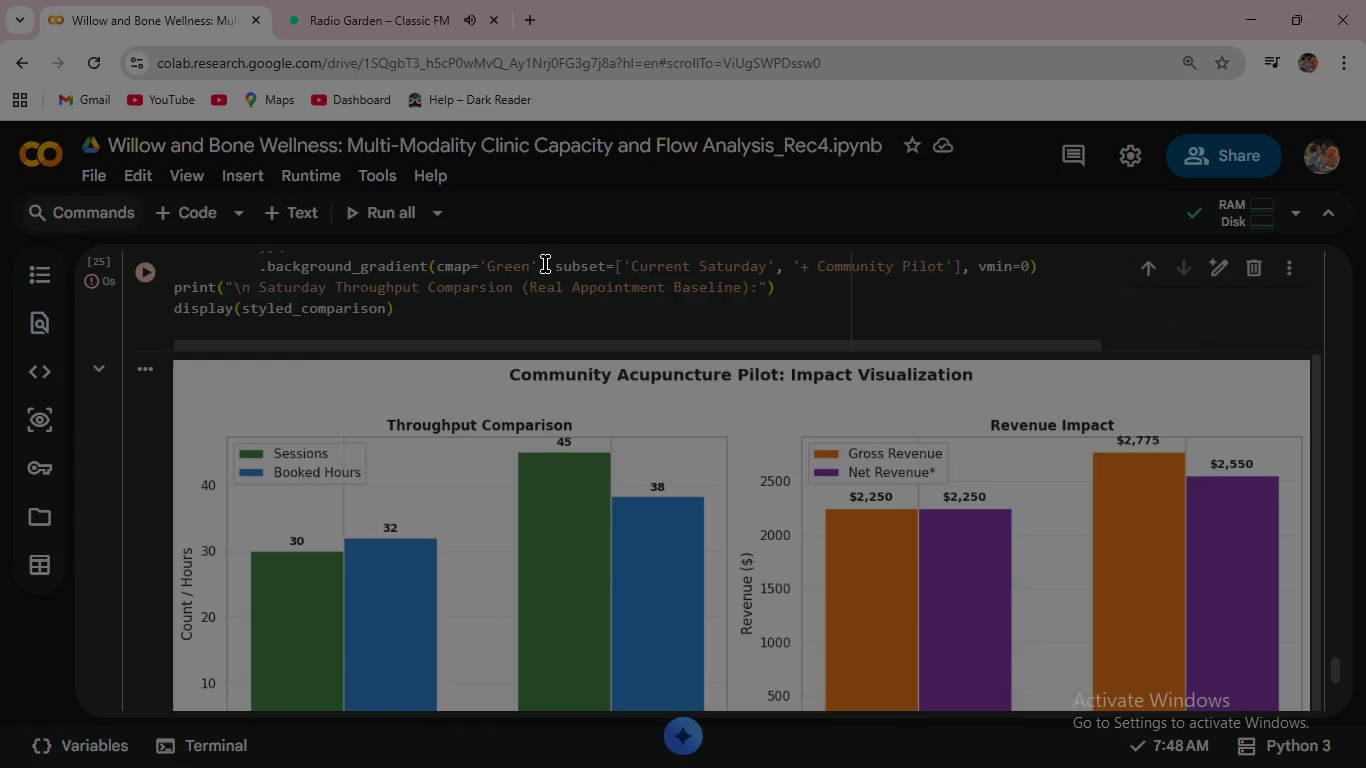 
left_click([530, 265])
 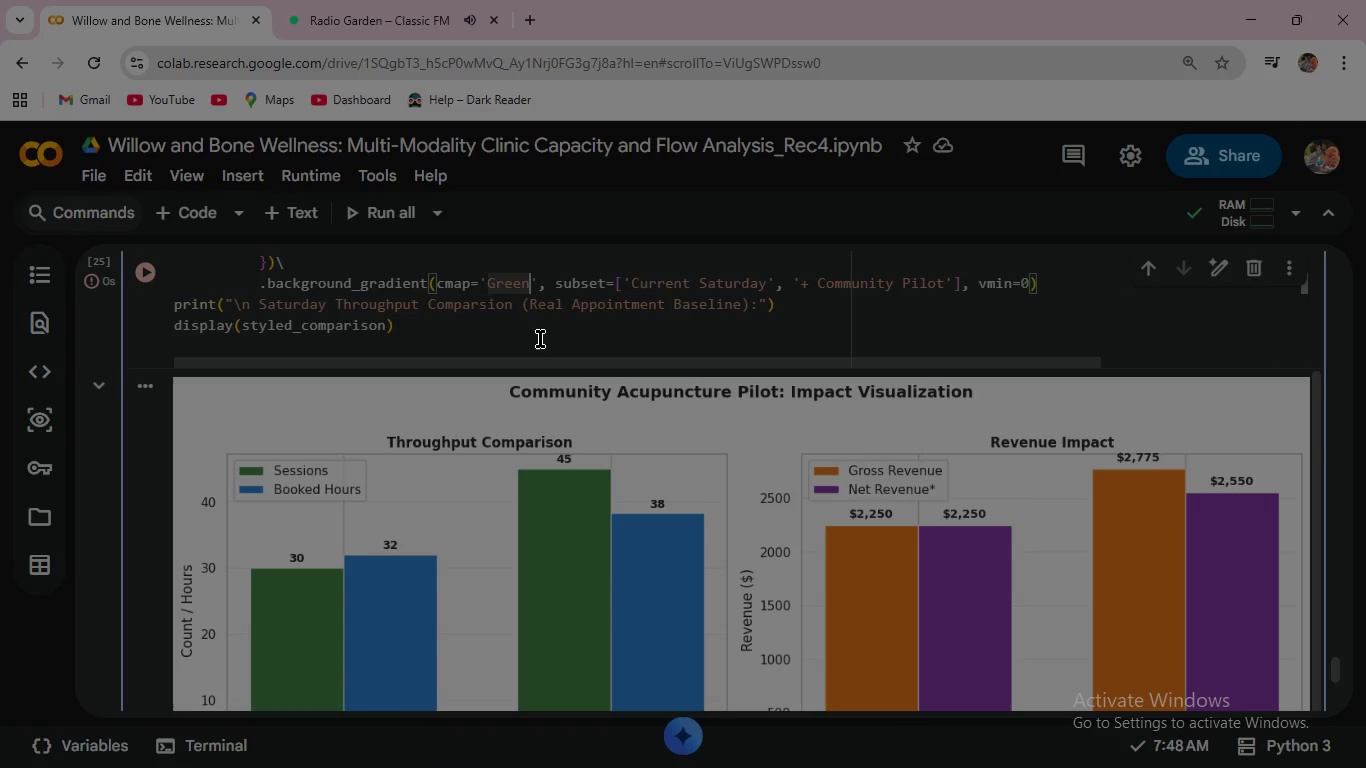 
key(S)
 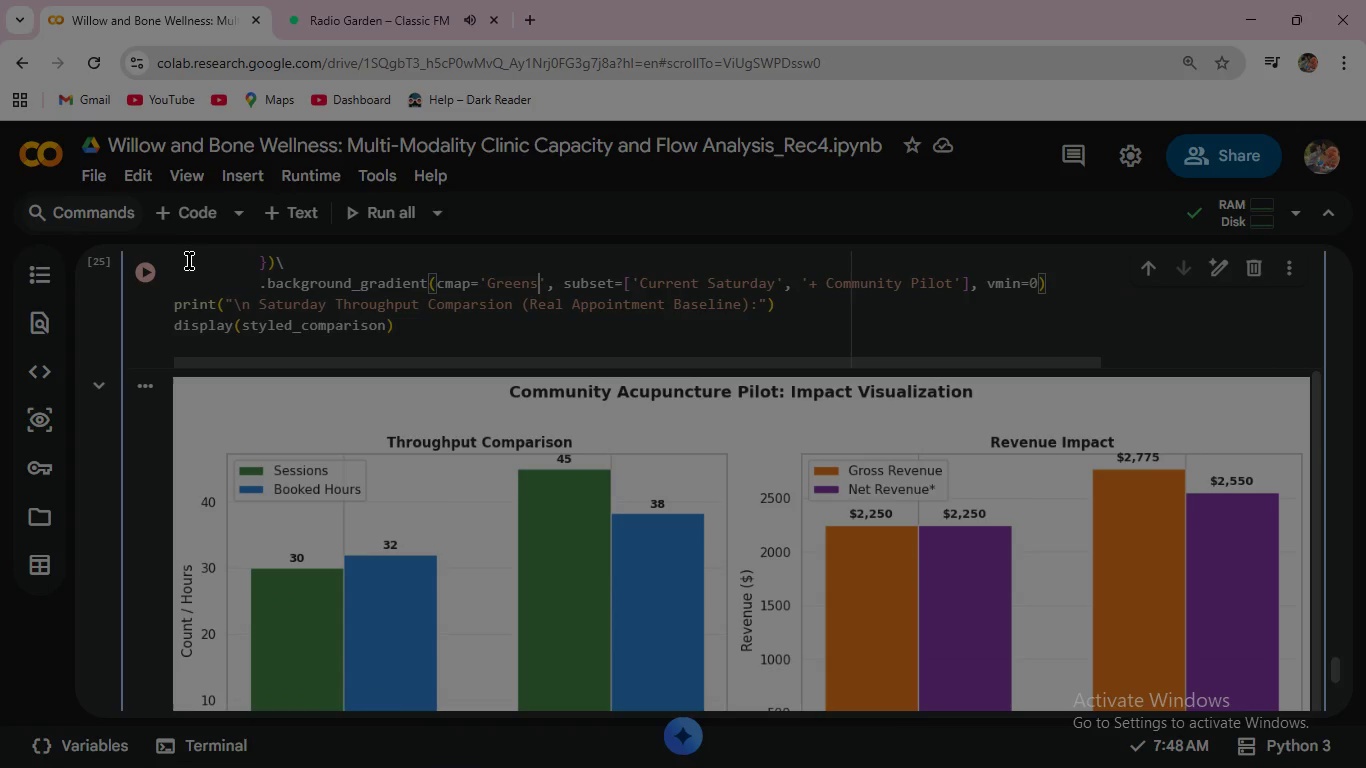 
left_click([153, 268])
 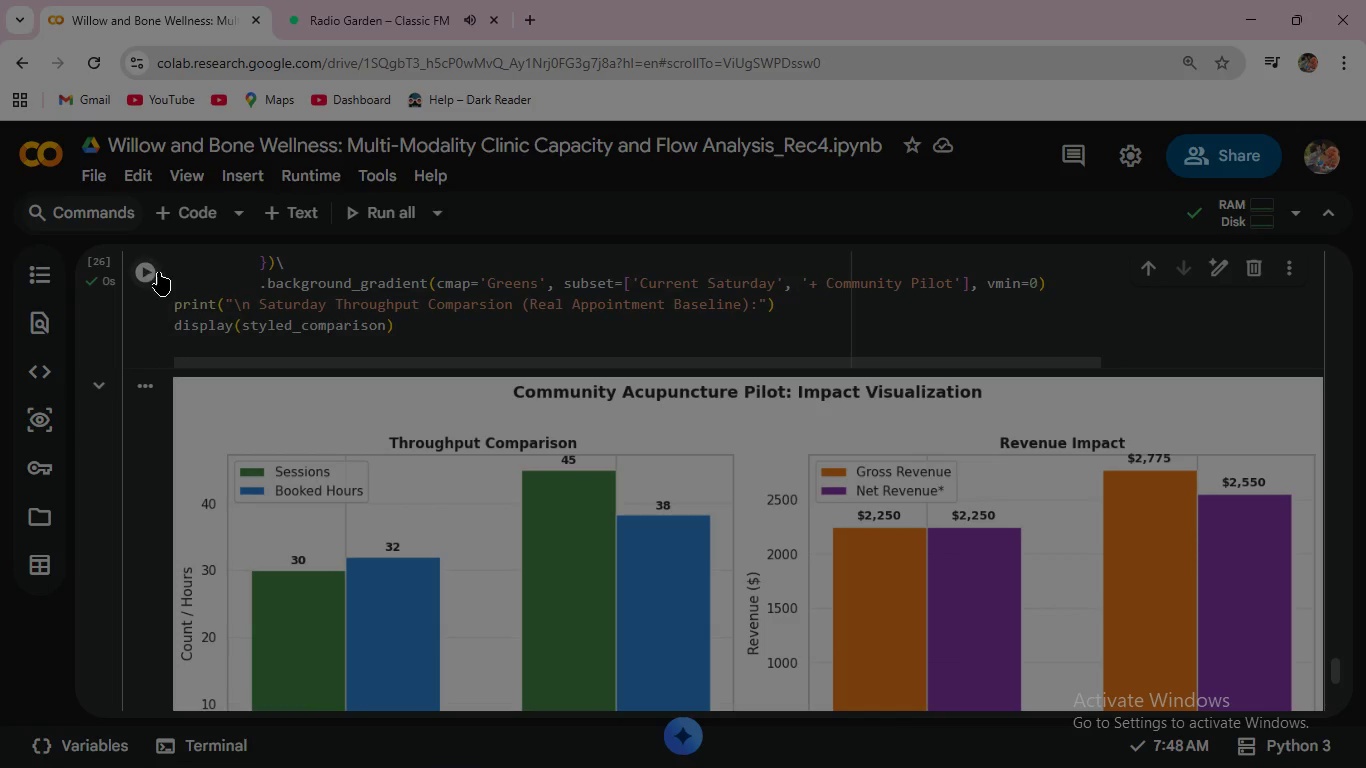 
scroll: coordinate [459, 529], scroll_direction: down, amount: 9.0
 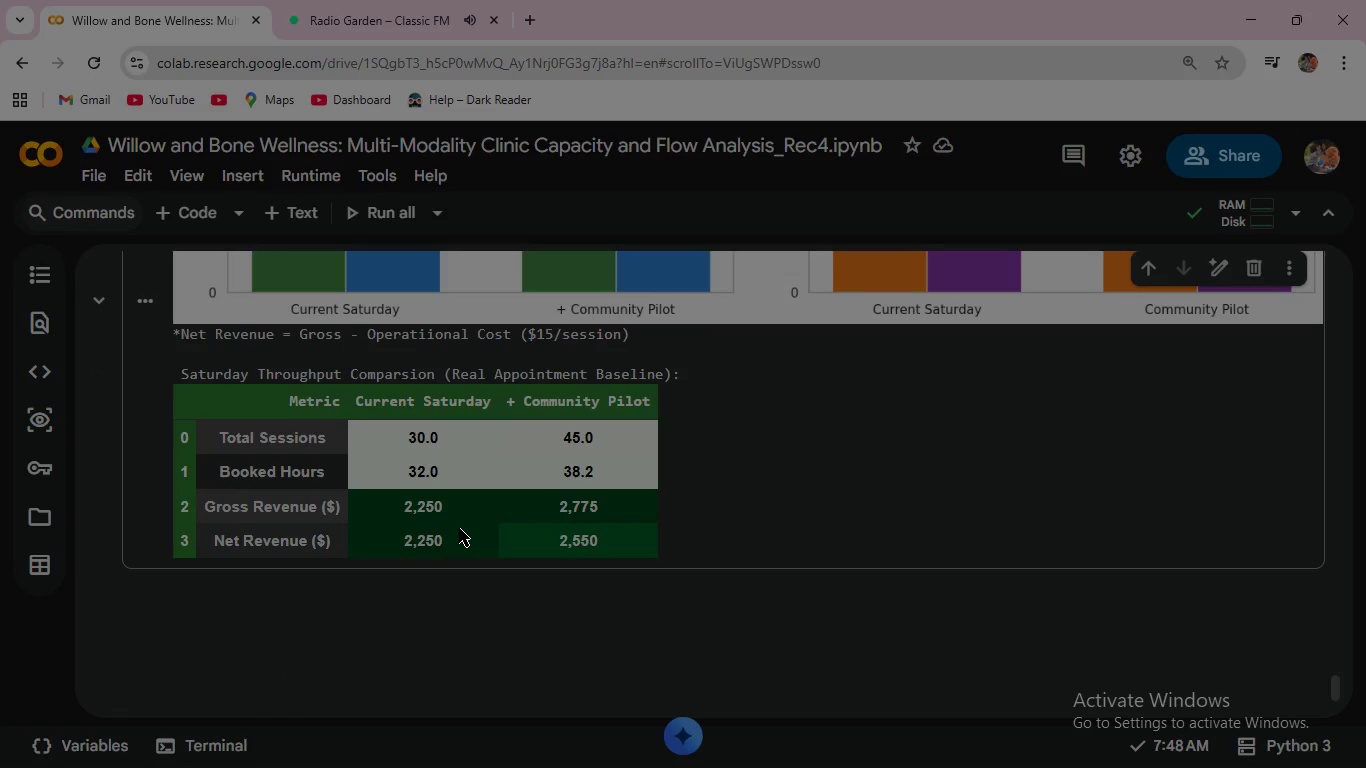 
wait(15.98)
 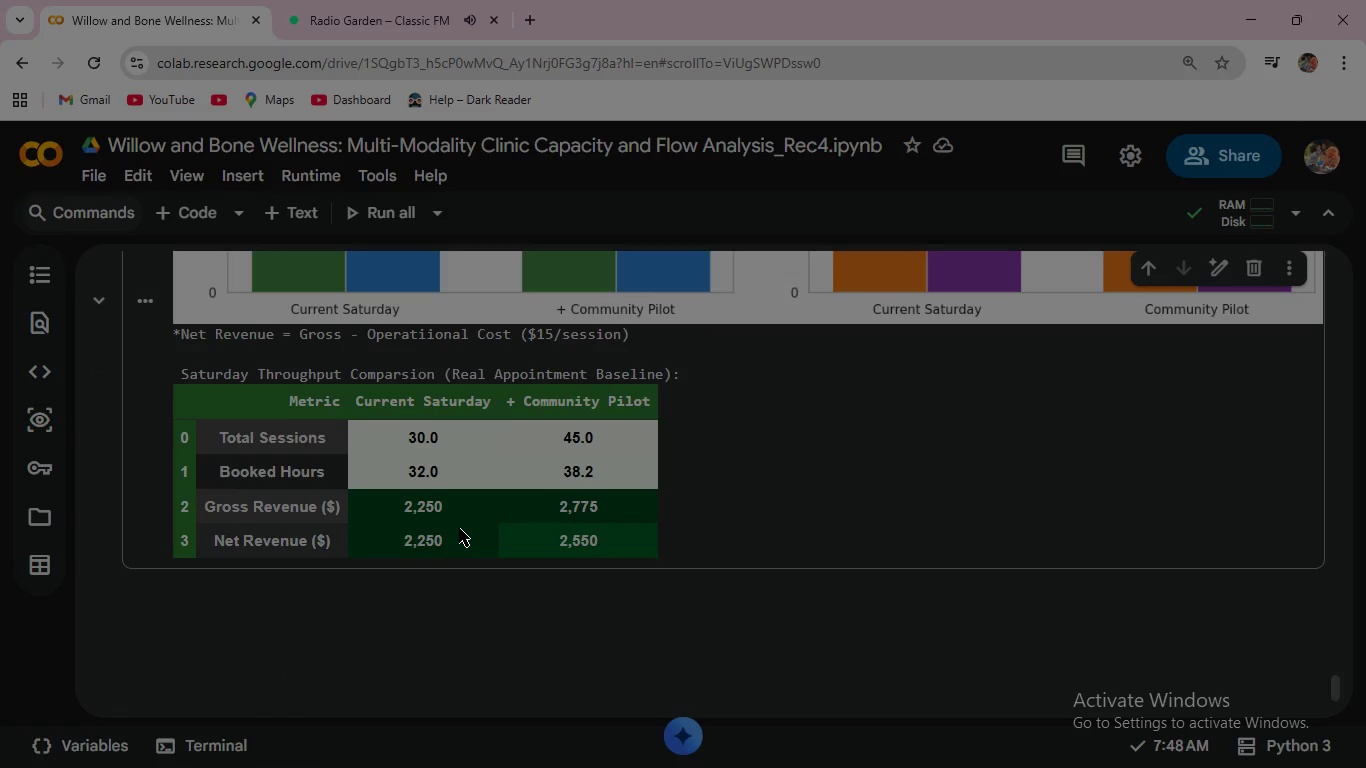 
scroll: coordinate [461, 471], scroll_direction: up, amount: 7.0
 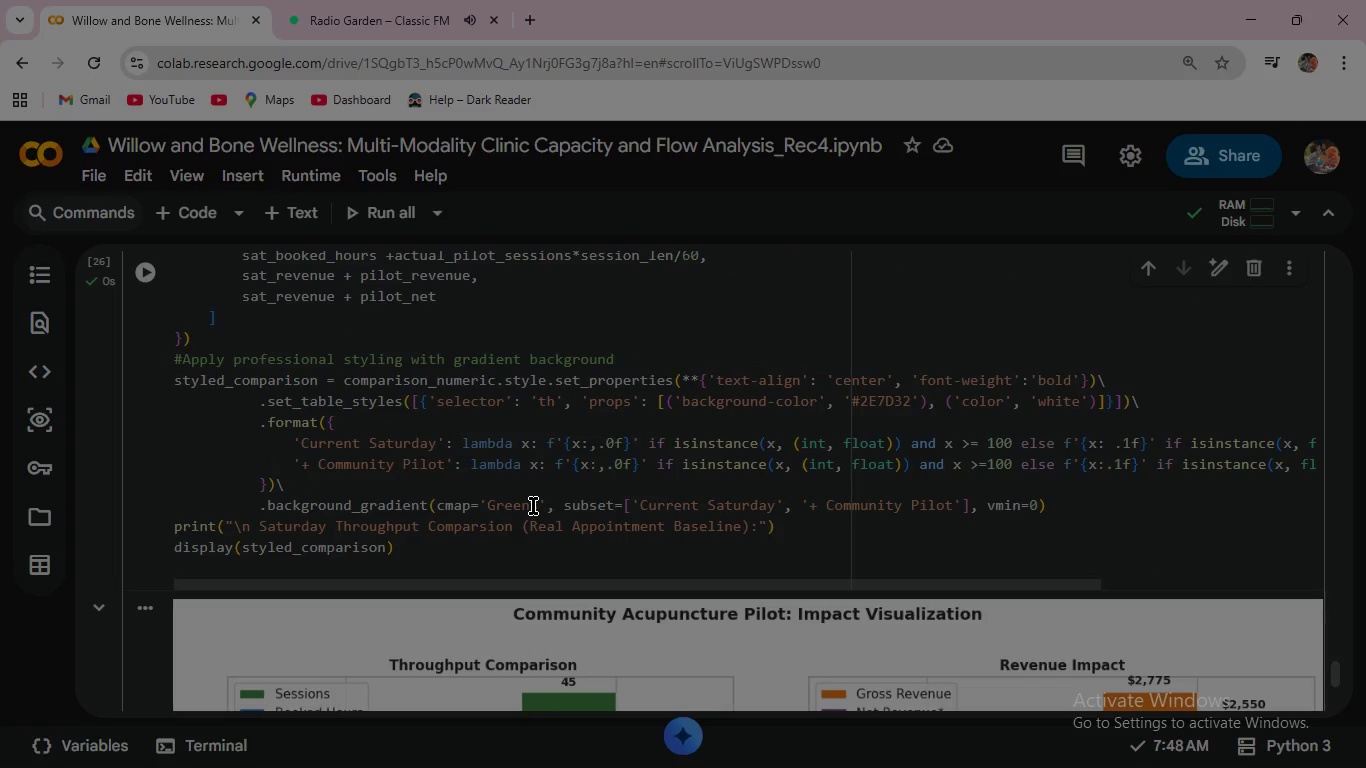 
left_click([537, 505])
 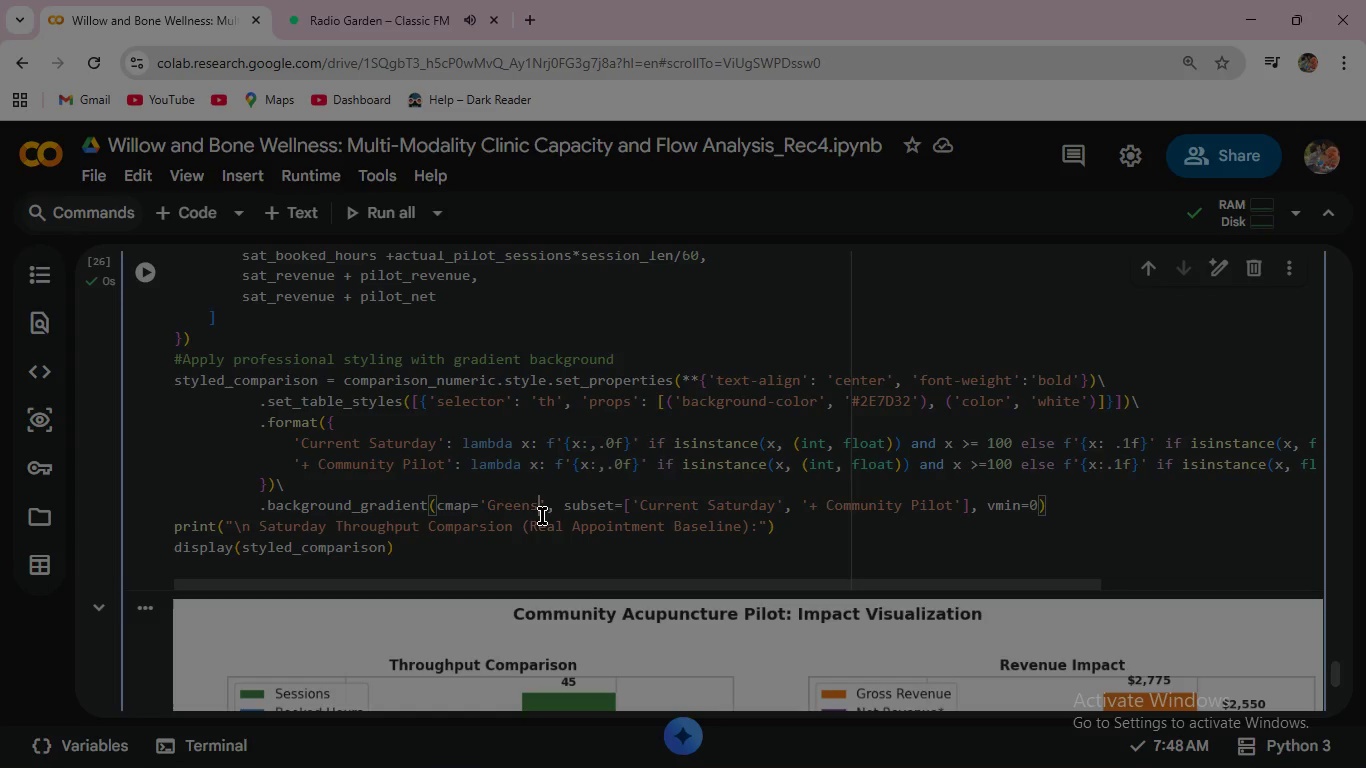 
key(Backspace)
 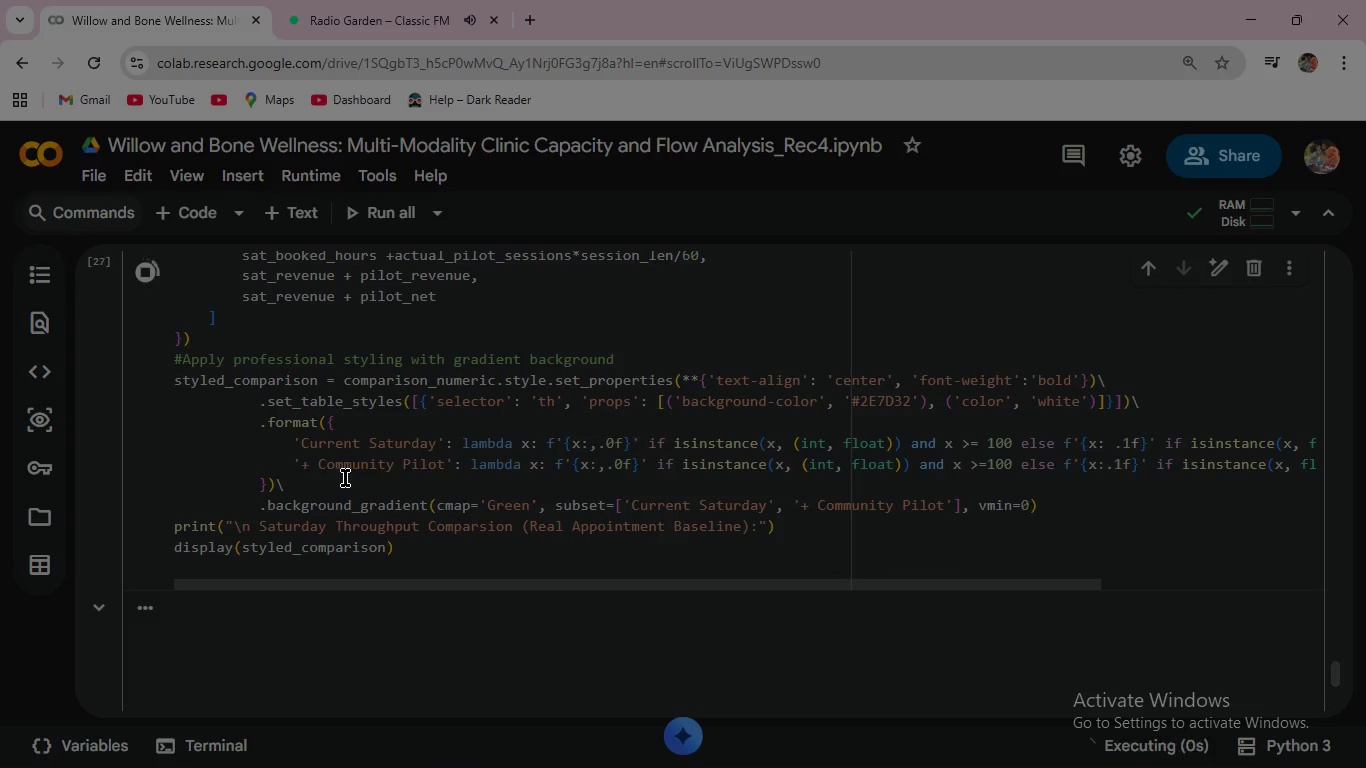 
scroll: coordinate [345, 474], scroll_direction: down, amount: 9.0
 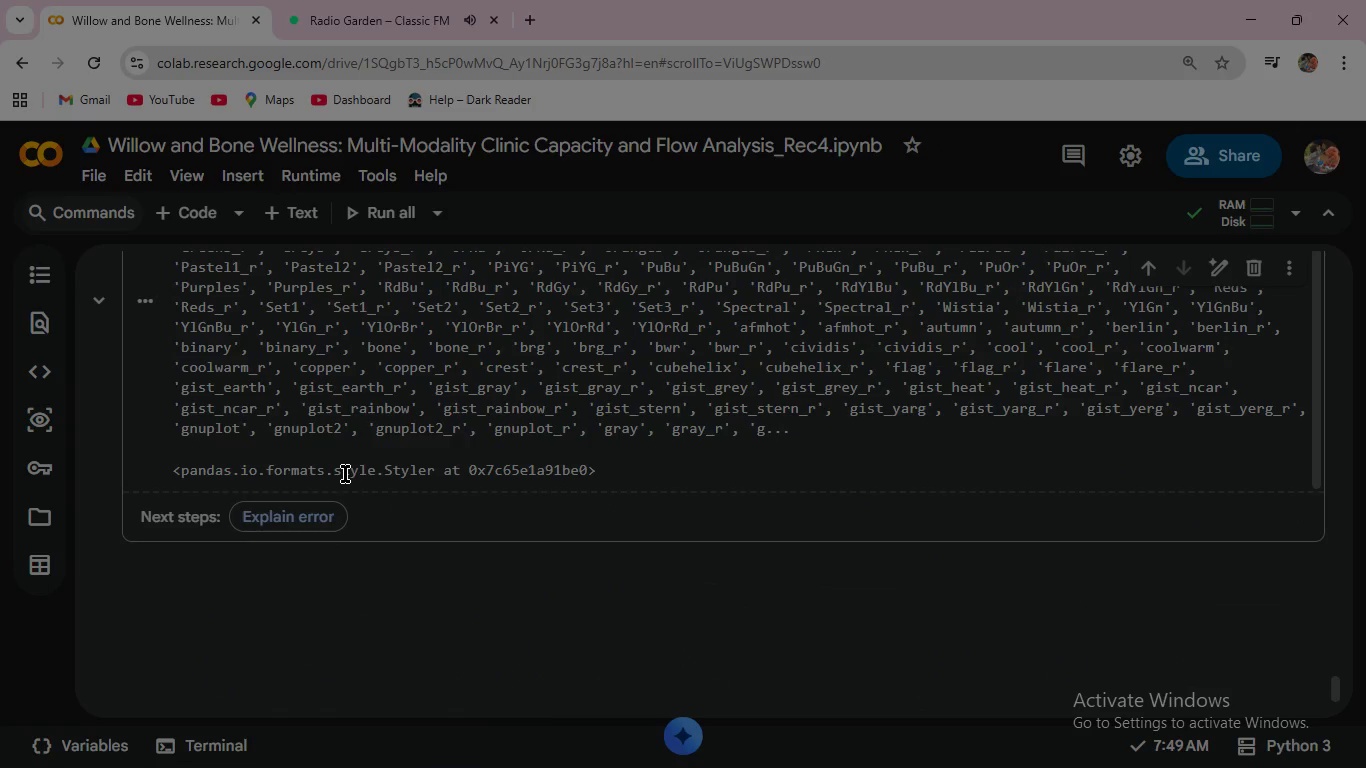 
scroll: coordinate [609, 511], scroll_direction: up, amount: 9.0
 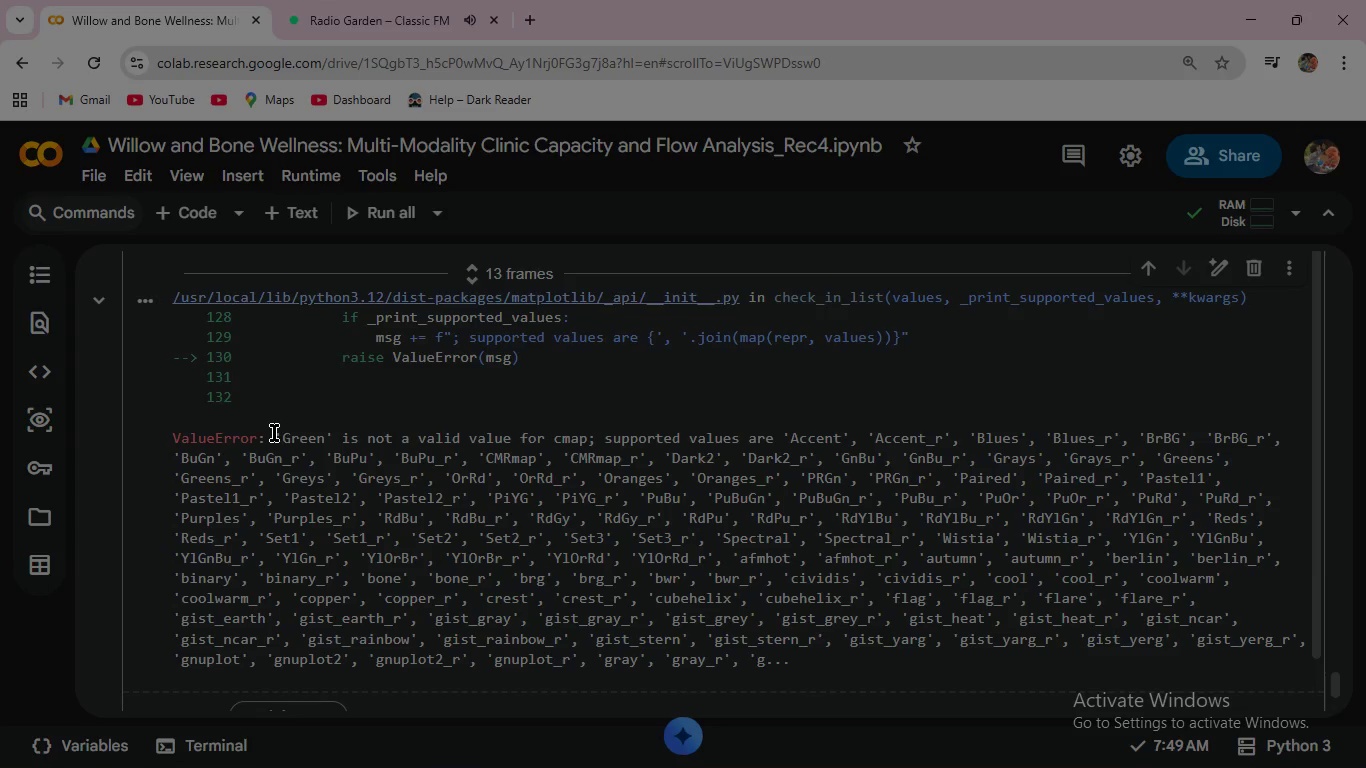 
left_click_drag(start_coordinate=[281, 436], to_coordinate=[454, 430])
 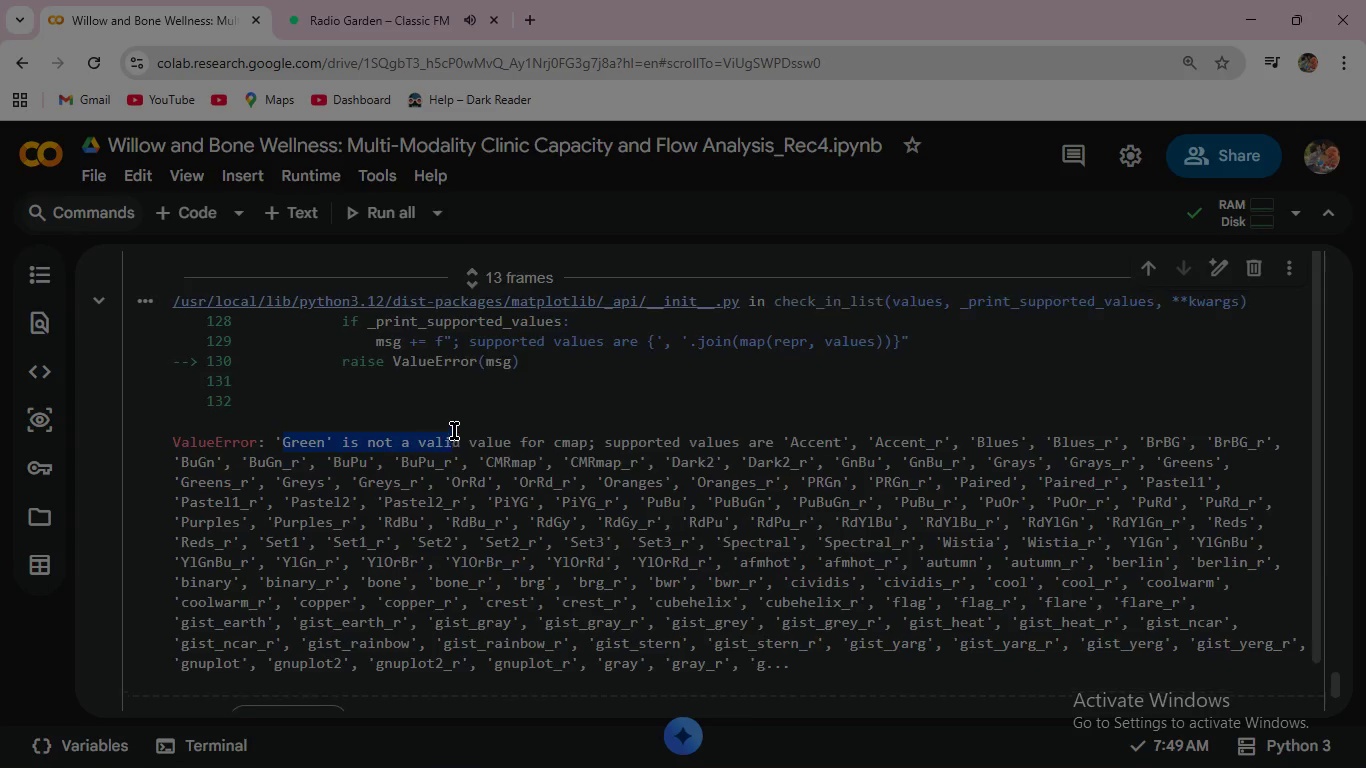 
scroll: coordinate [454, 431], scroll_direction: up, amount: 9.0
 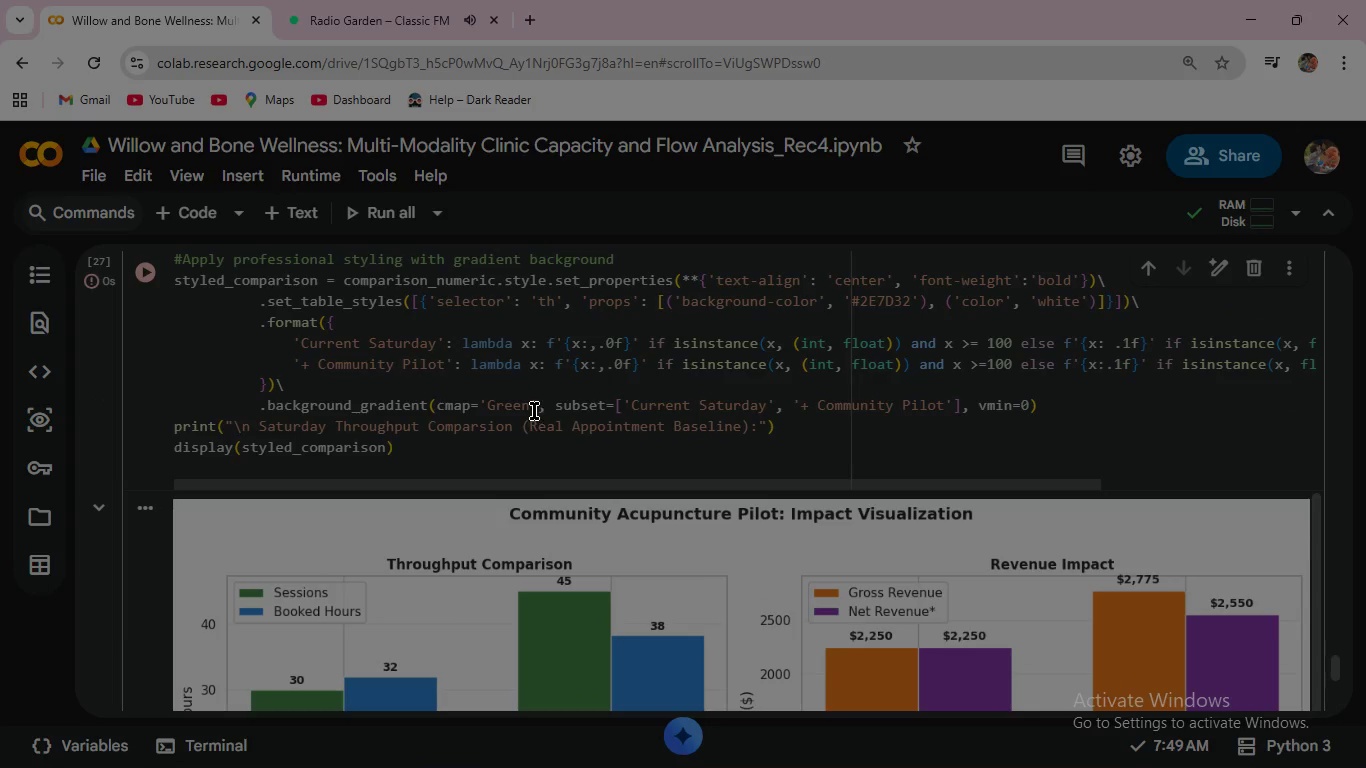 
left_click([531, 401])
 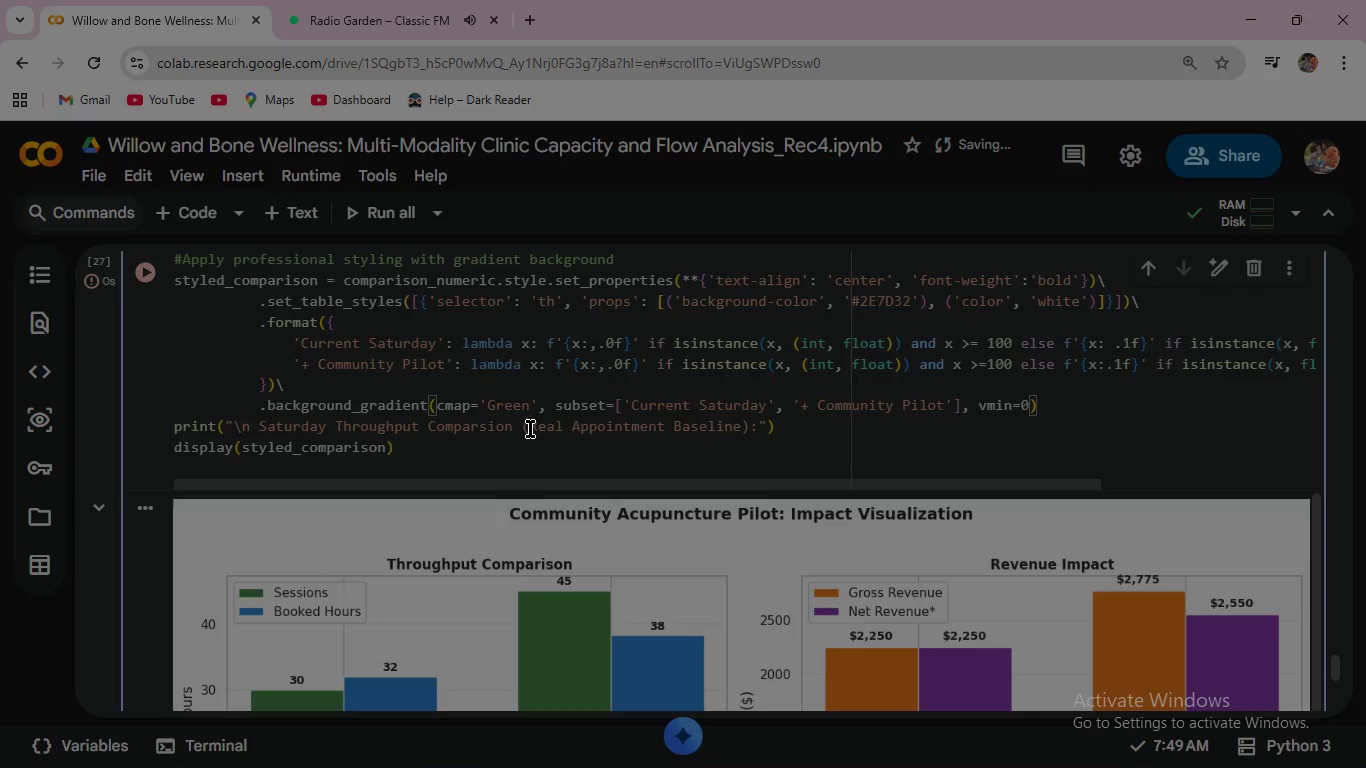 
key(S)
 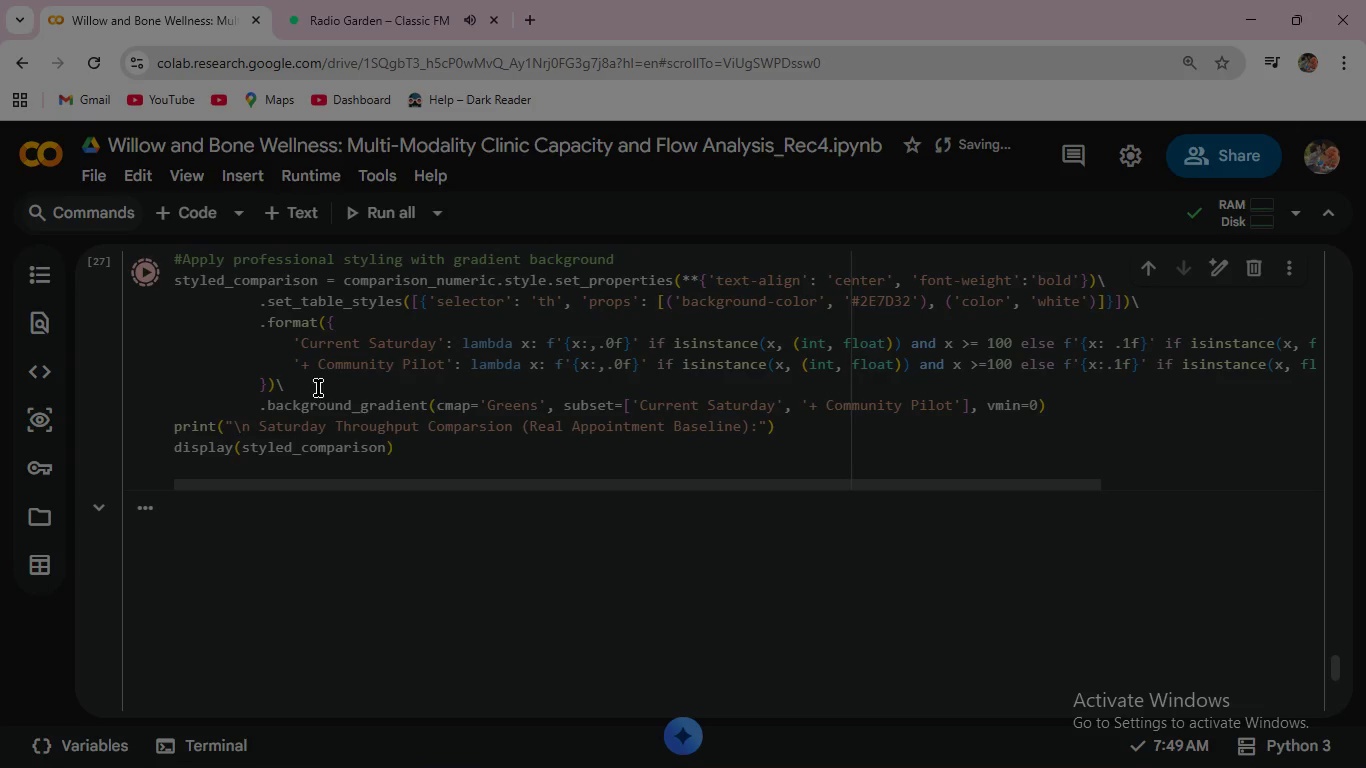 
scroll: coordinate [359, 409], scroll_direction: down, amount: 9.0
 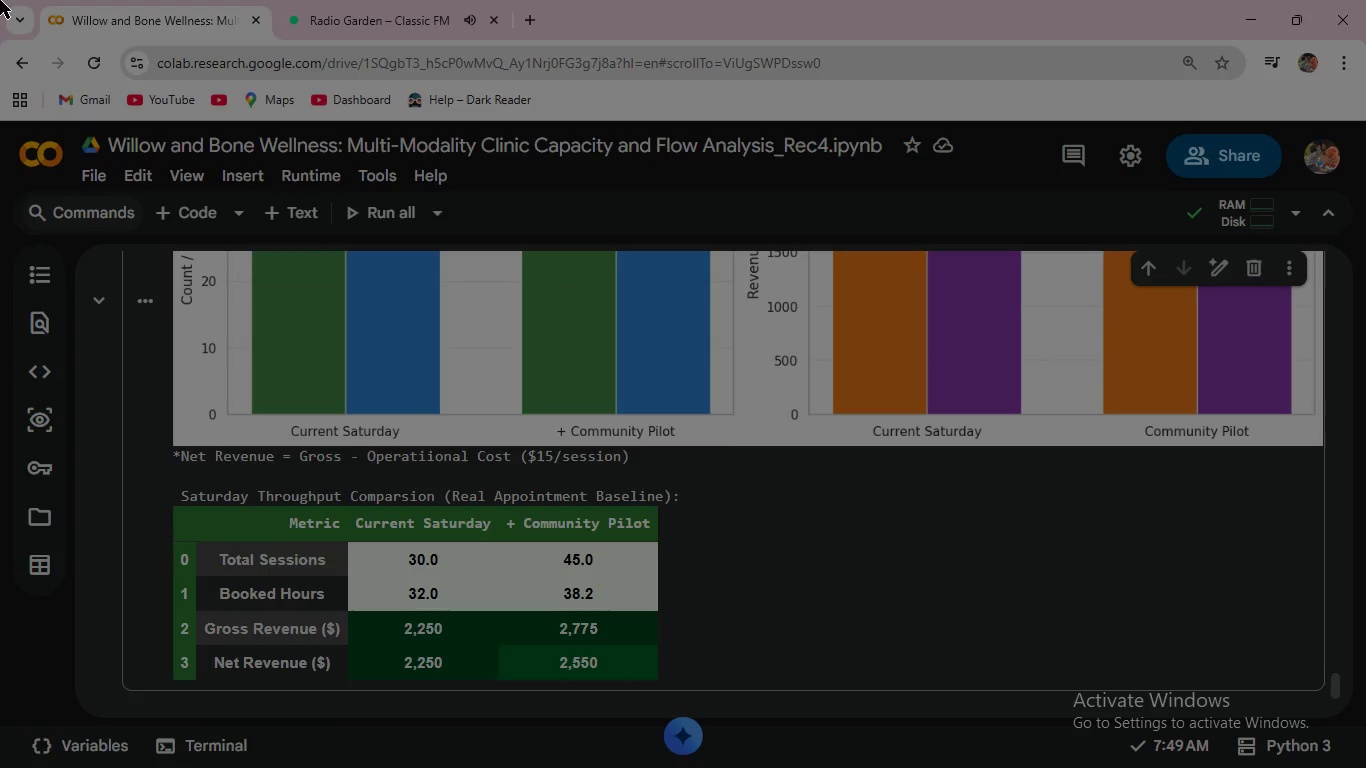 
wait(9.08)
 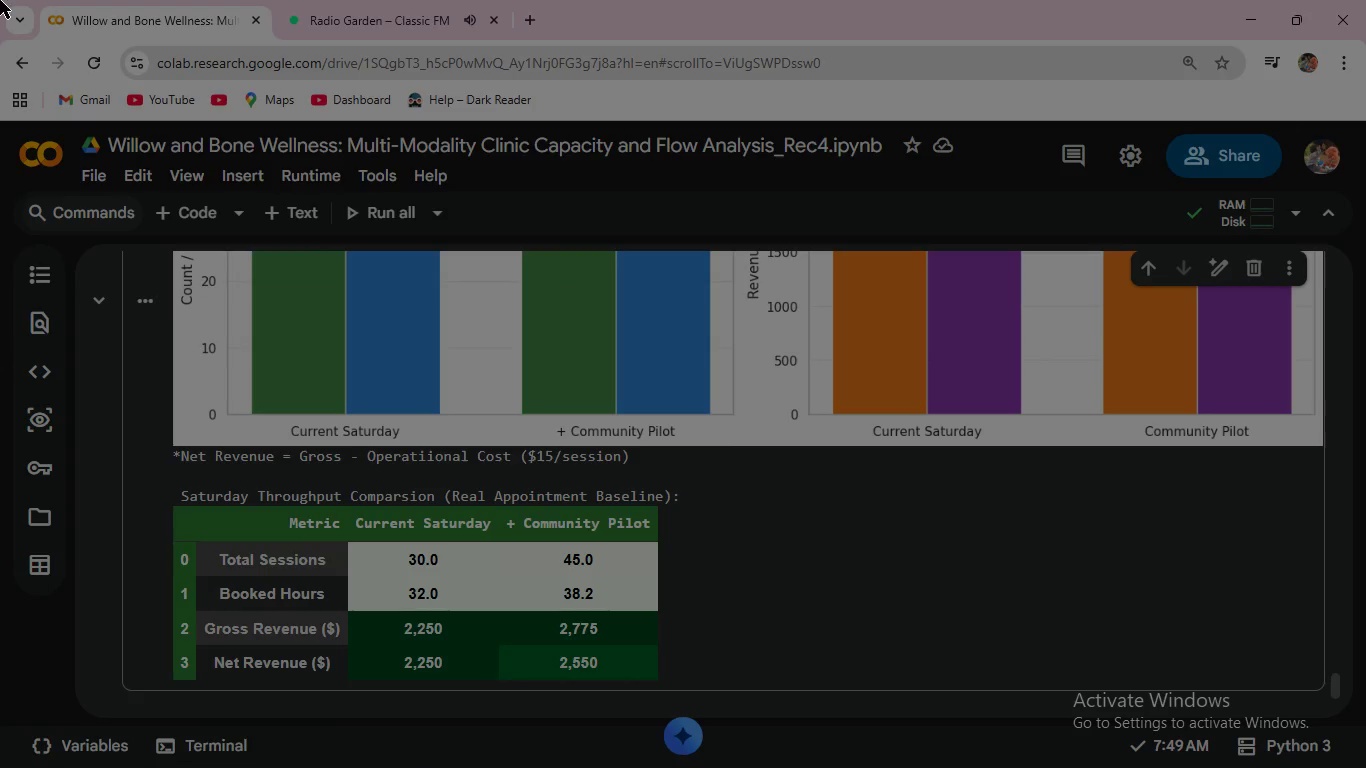 
scroll: coordinate [384, 536], scroll_direction: up, amount: 16.0
 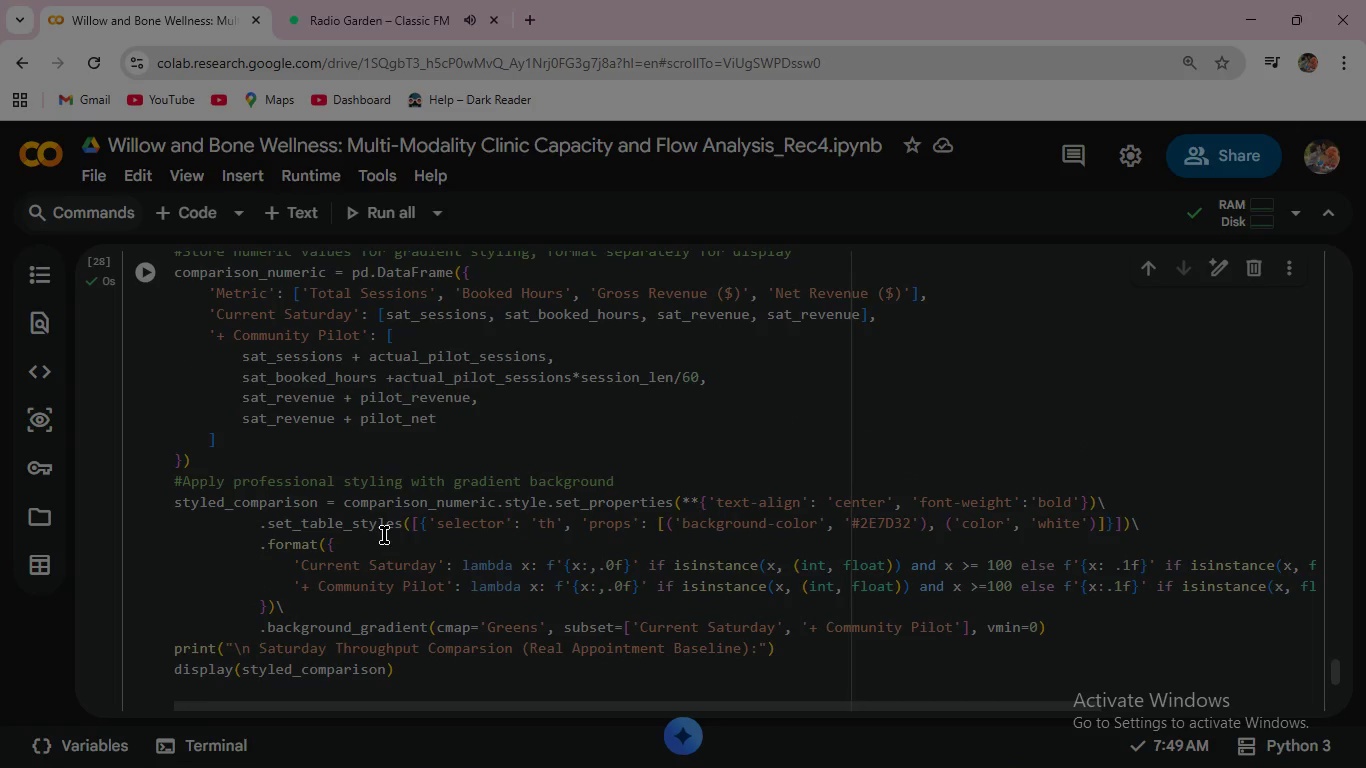 
scroll: coordinate [384, 535], scroll_direction: down, amount: 1.0
 